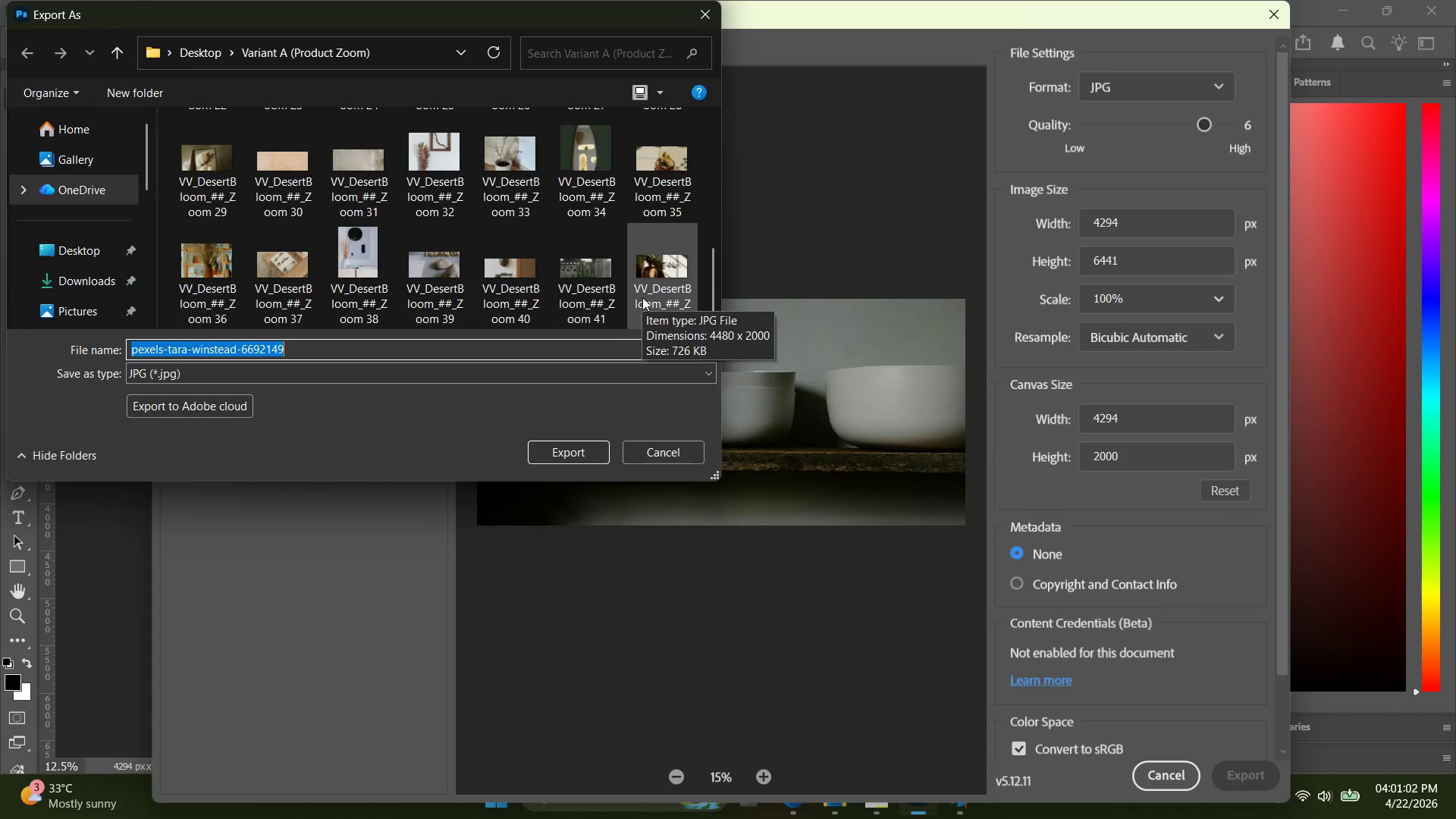 
key(Control+V)
 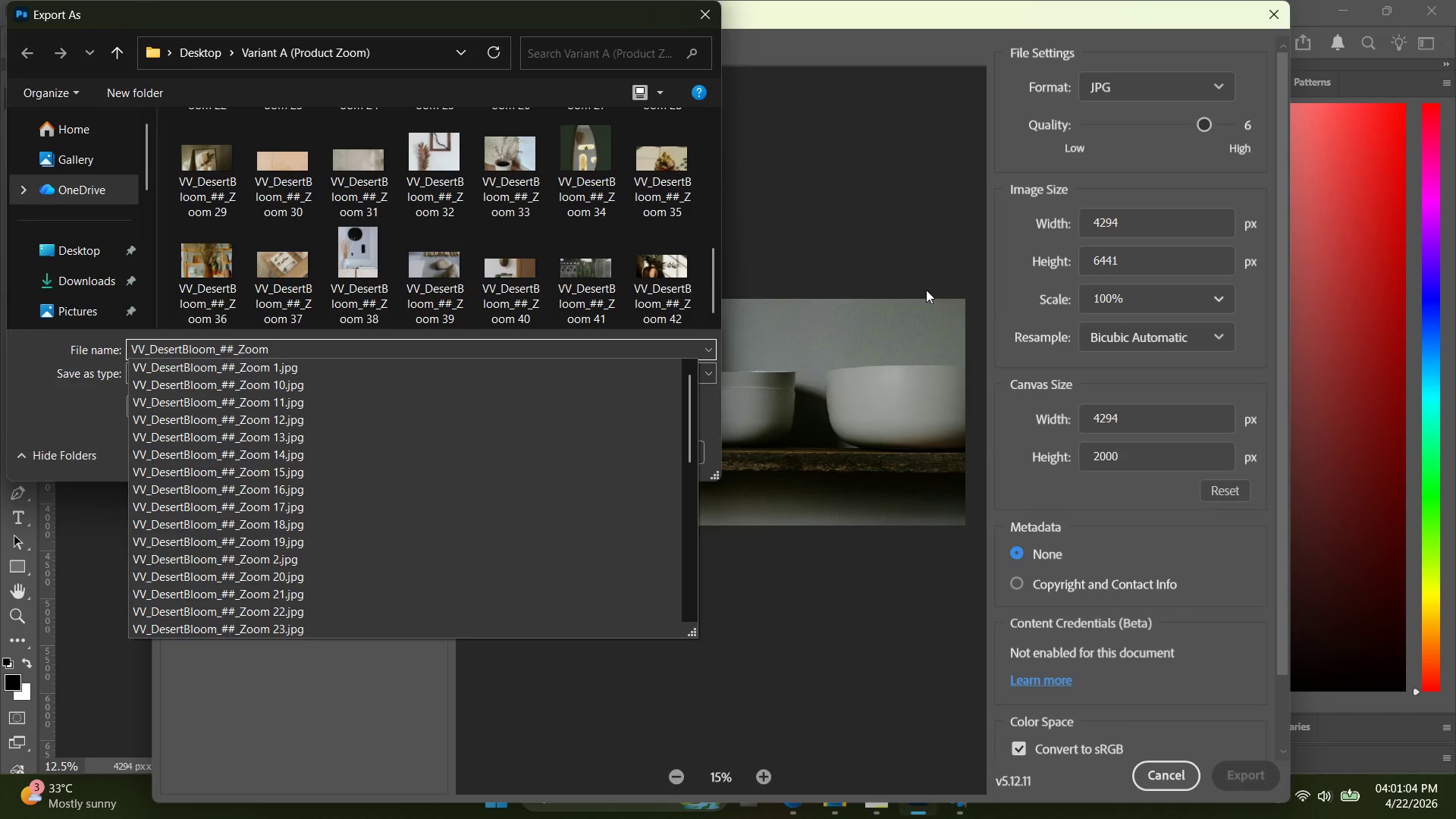 
type(43)
 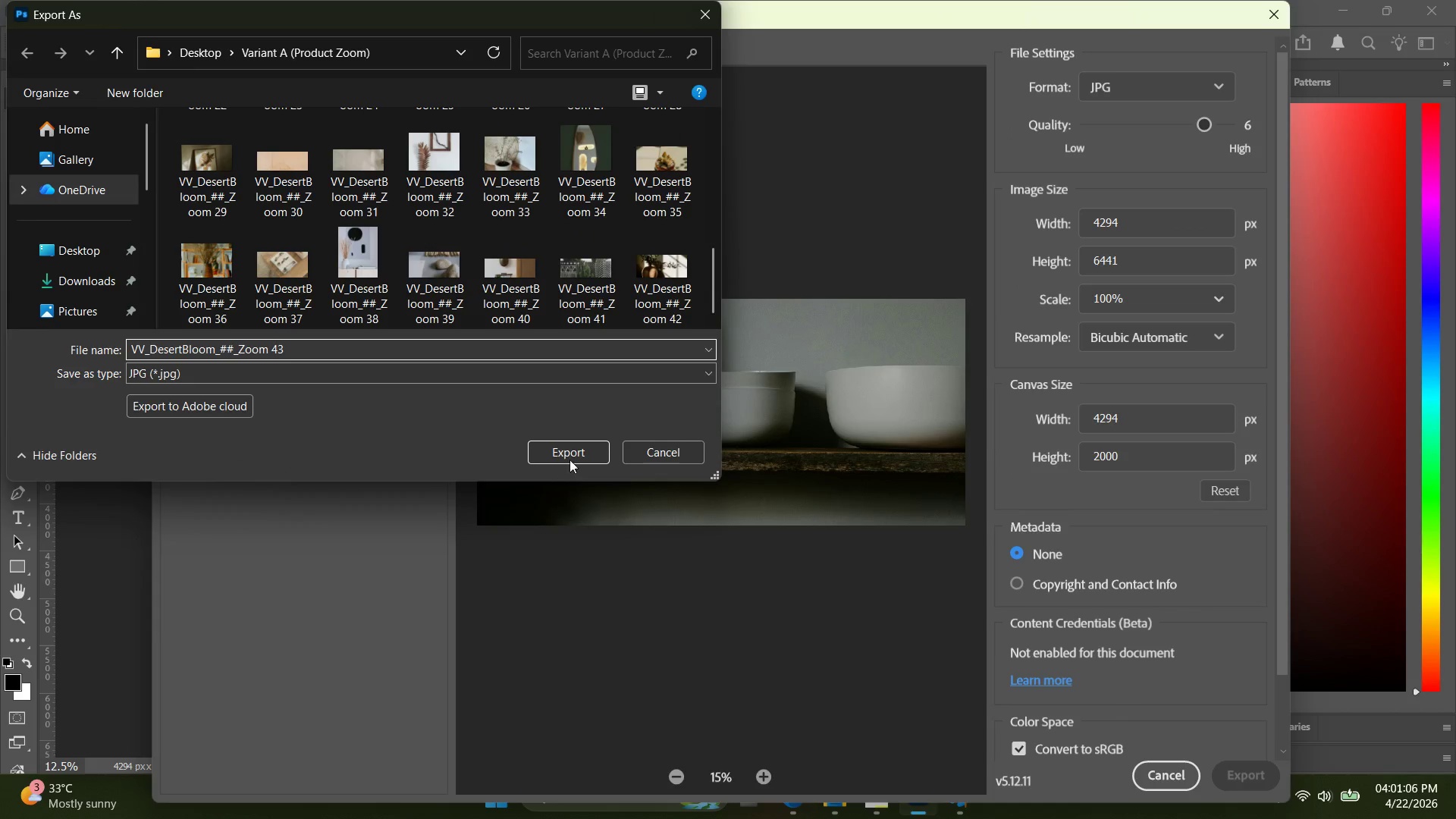 
left_click([571, 455])
 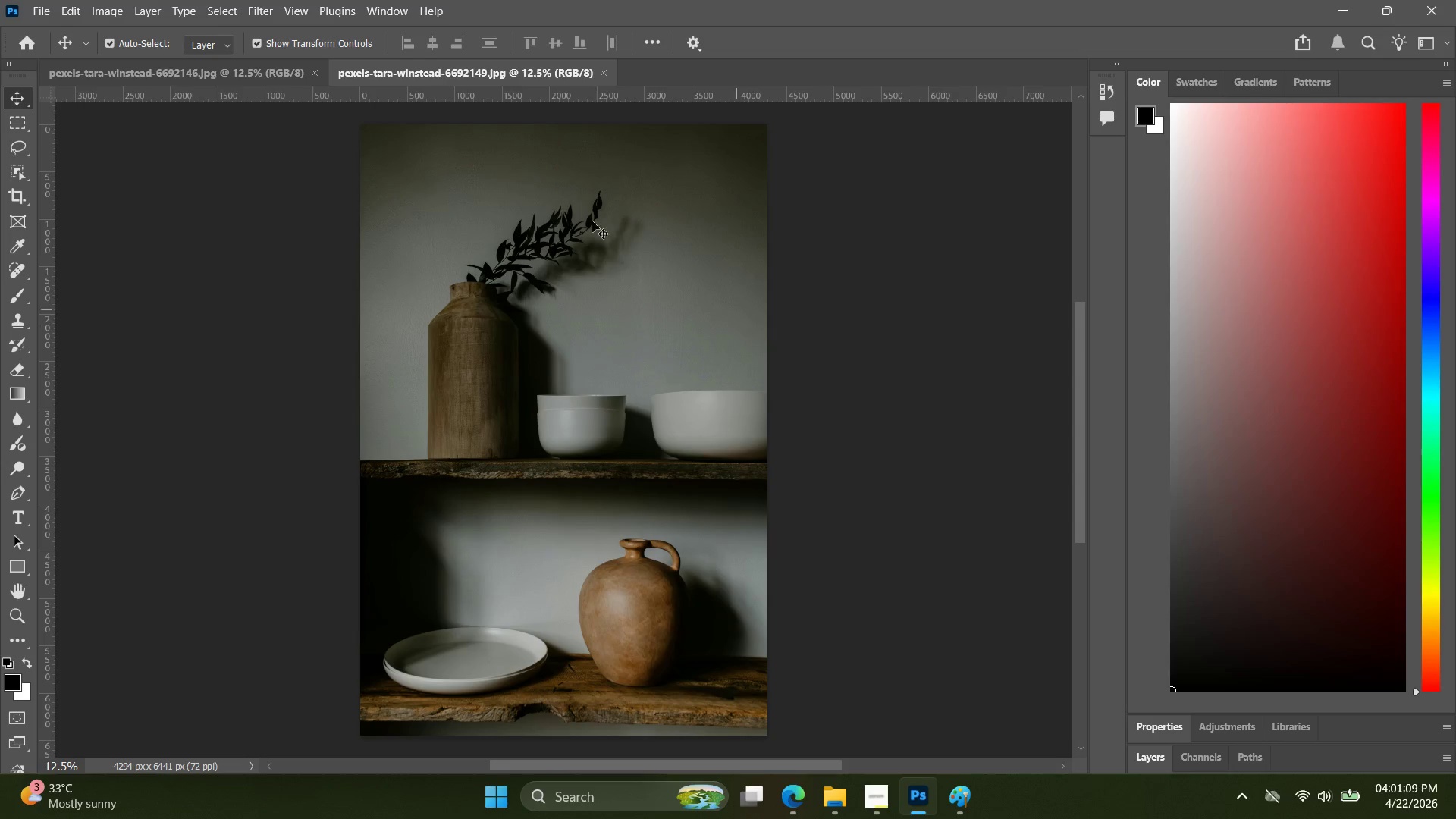 
key(Alt+AltLeft)
 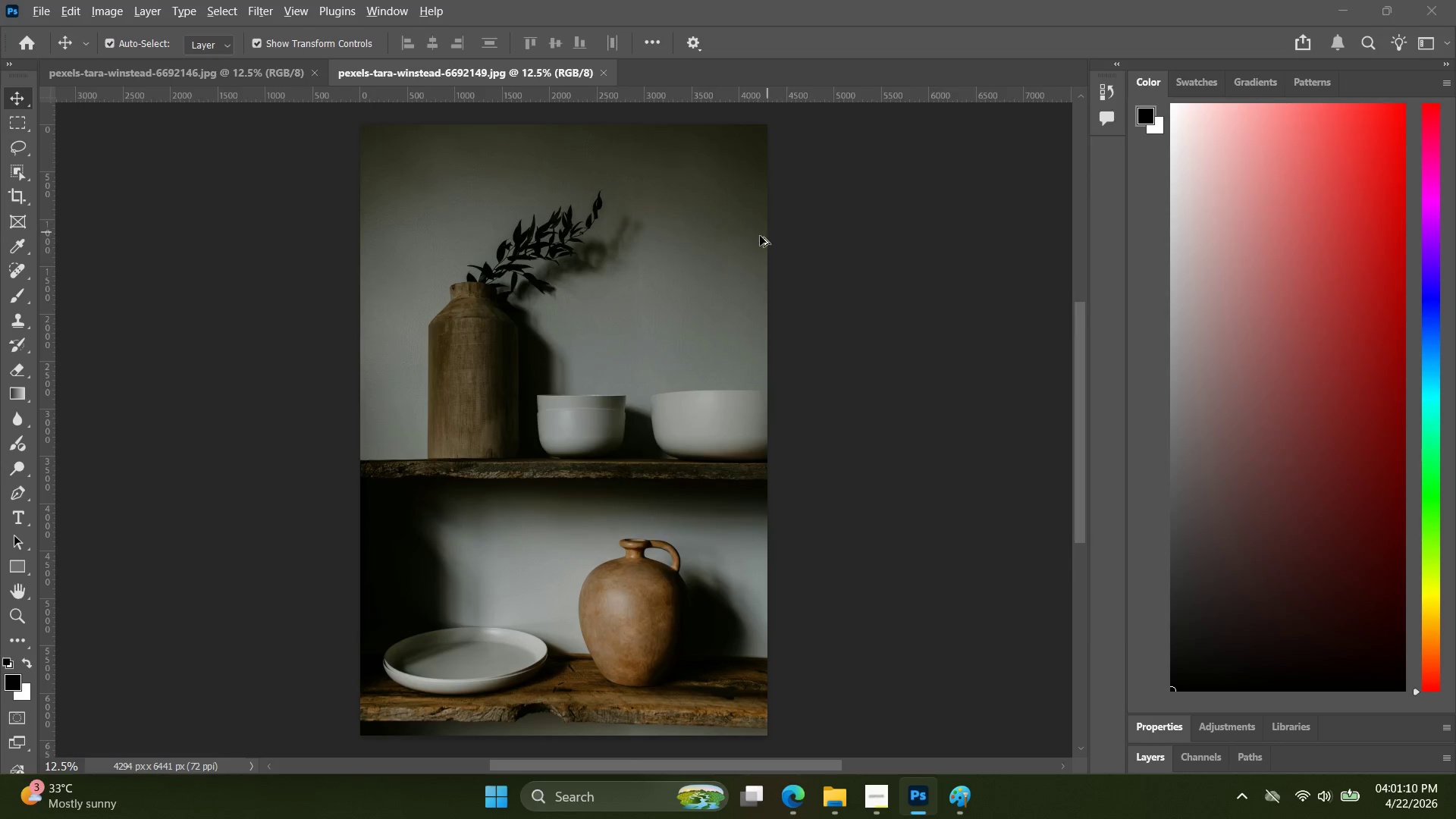 
key(Alt+Tab)
 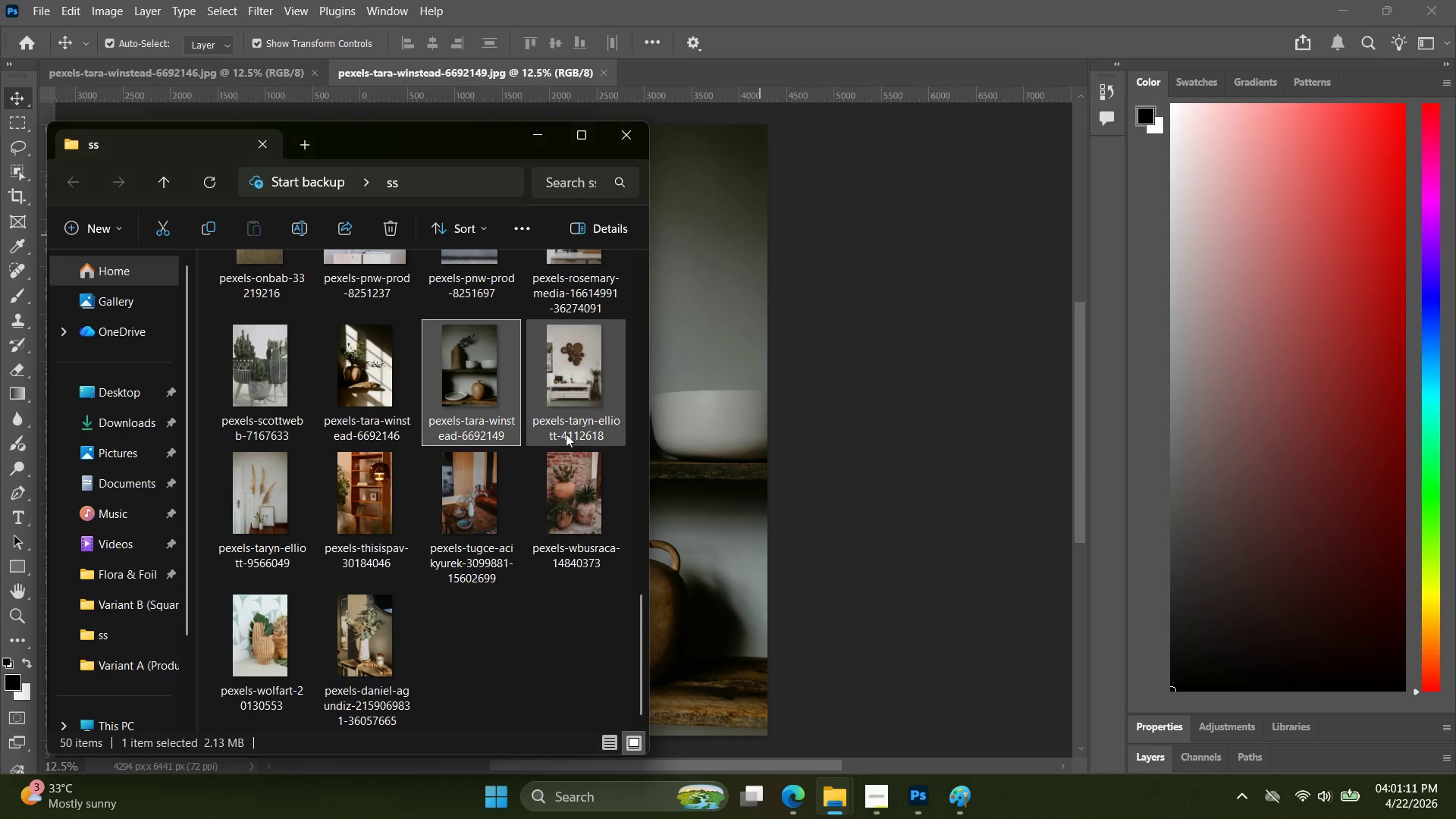 
left_click([574, 406])
 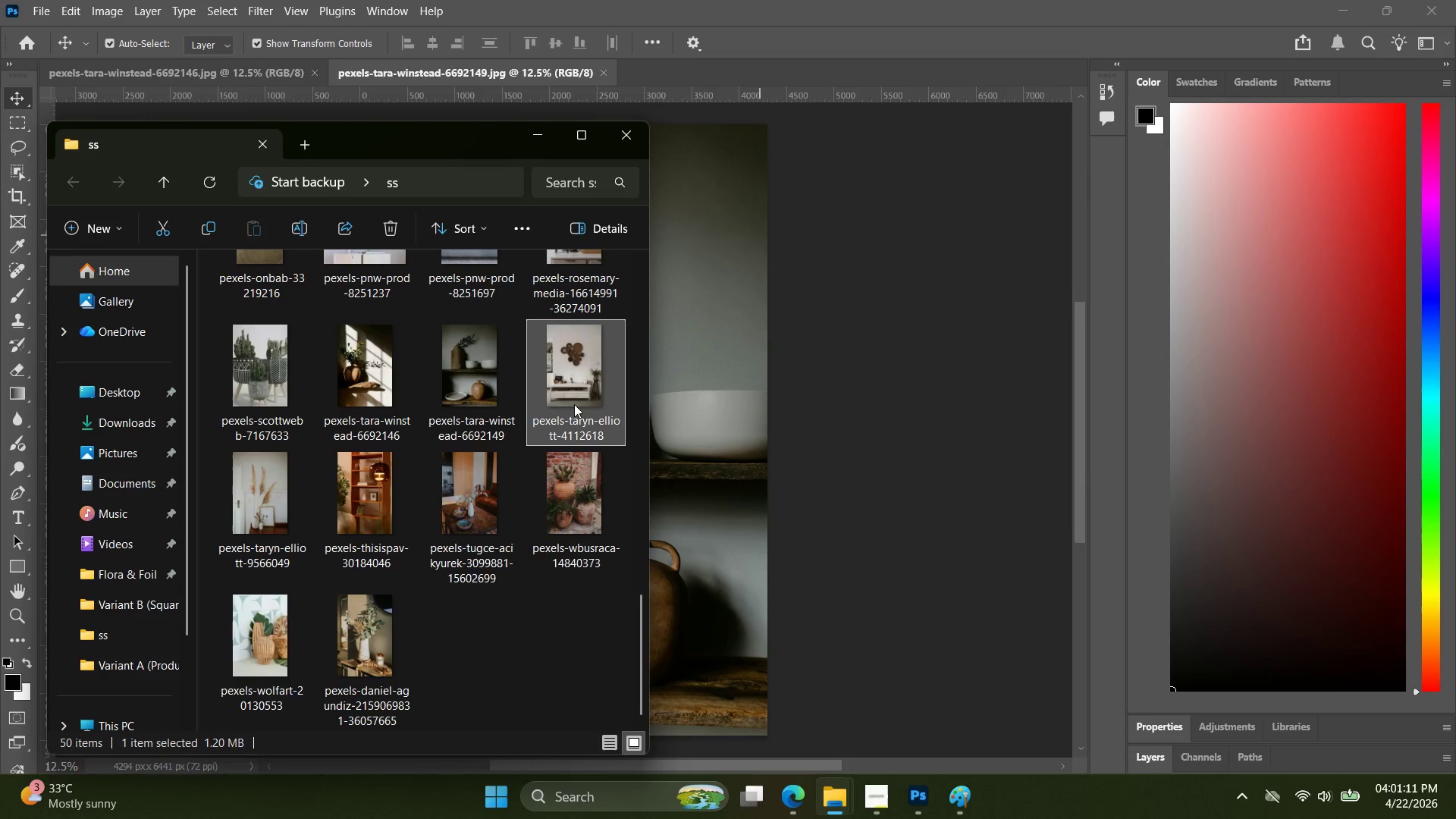 
left_click_drag(start_coordinate=[574, 405], to_coordinate=[774, 124])
 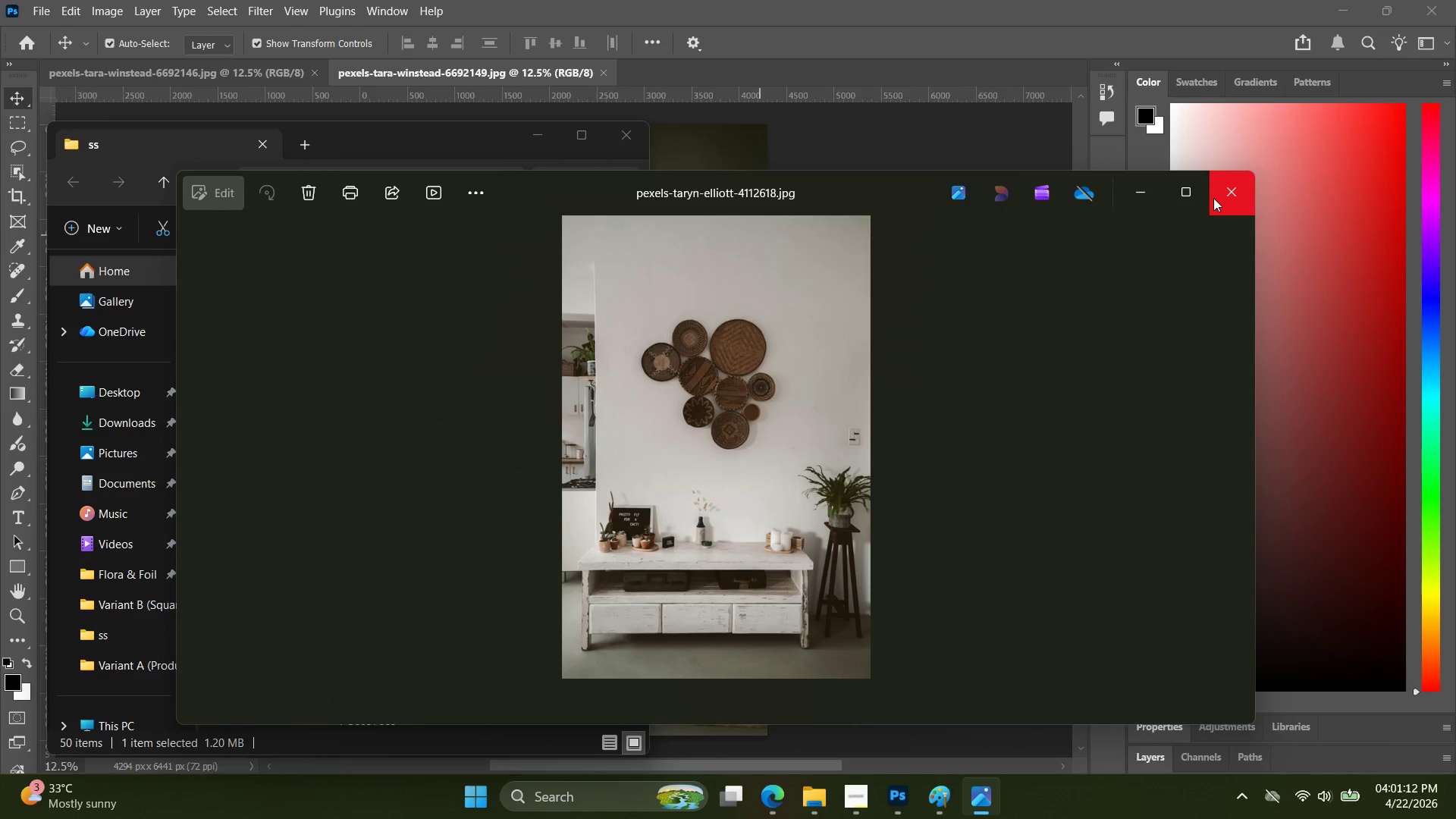 
left_click([1213, 198])
 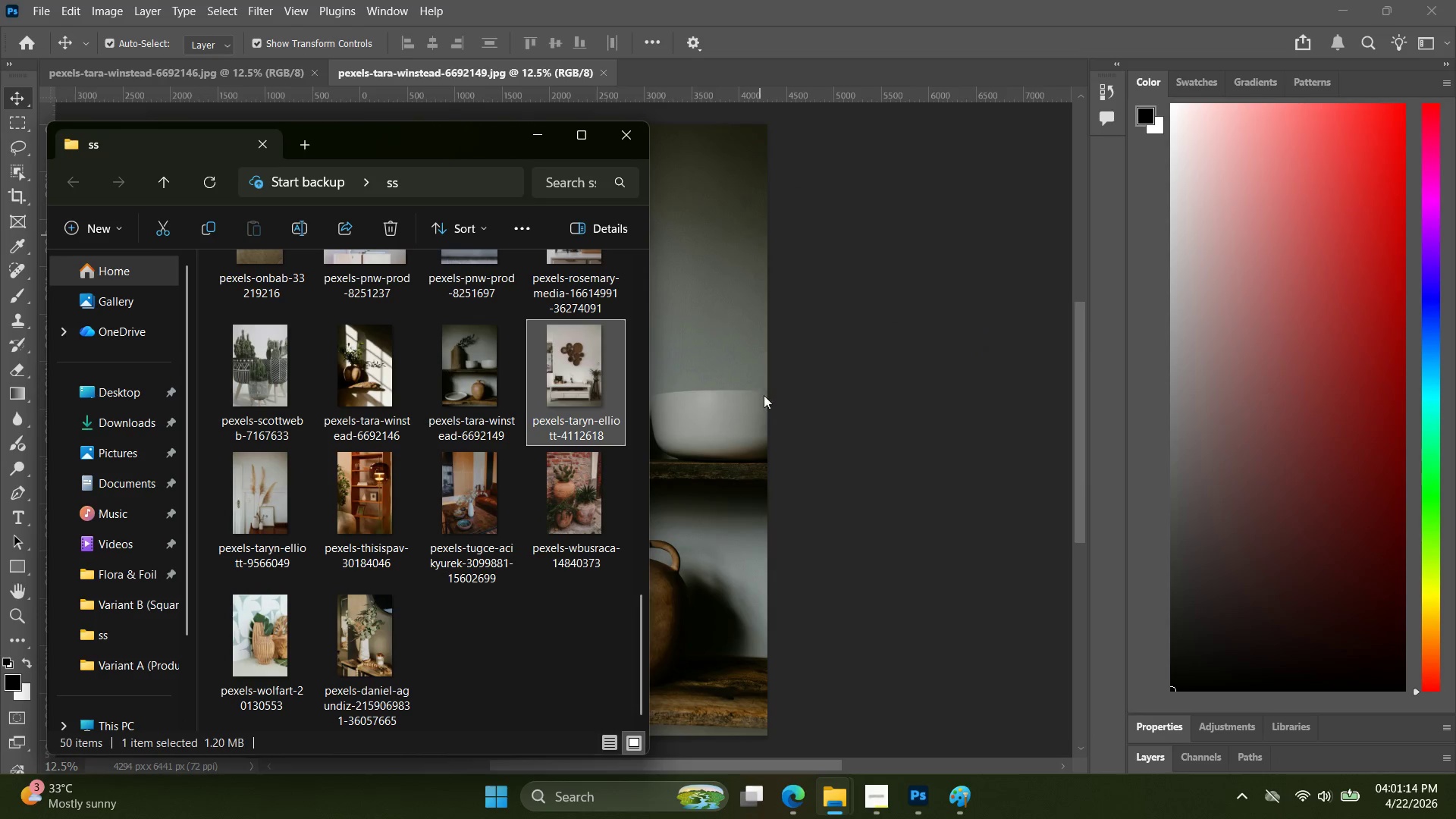 
left_click_drag(start_coordinate=[592, 377], to_coordinate=[695, 85])
 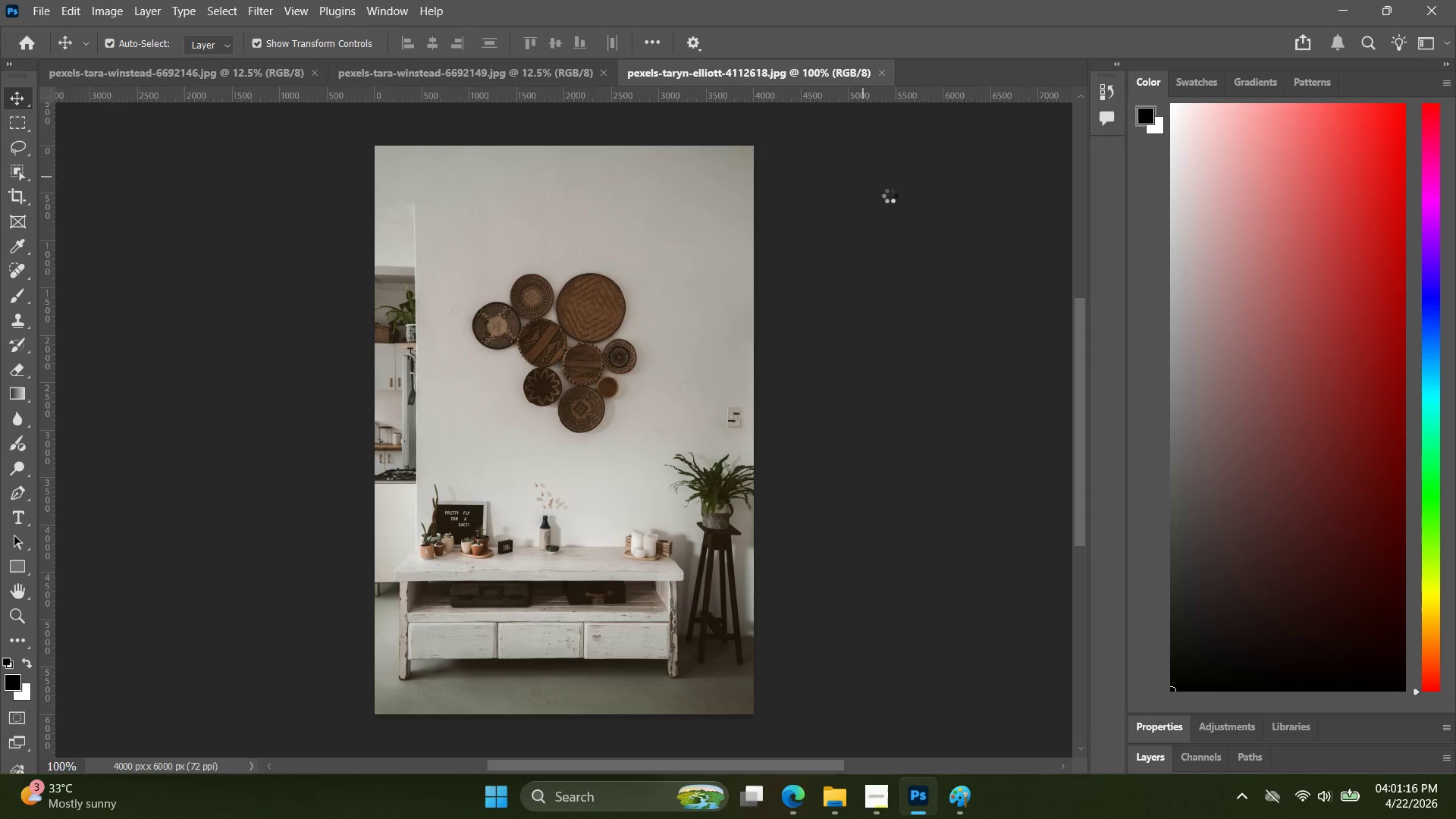 
key(Alt+Control+Shift+W)
 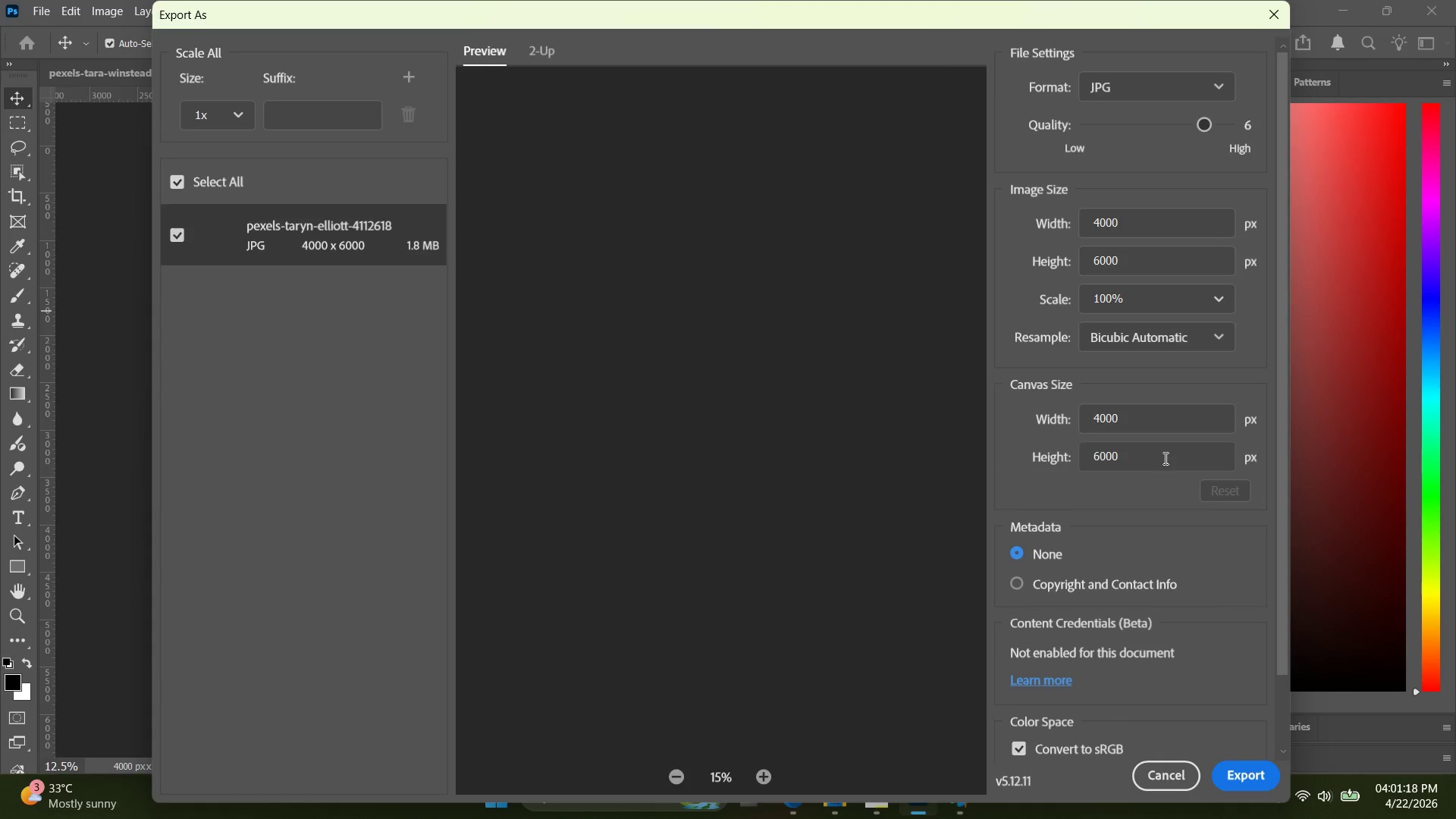 
left_click_drag(start_coordinate=[1164, 458], to_coordinate=[1081, 457])
 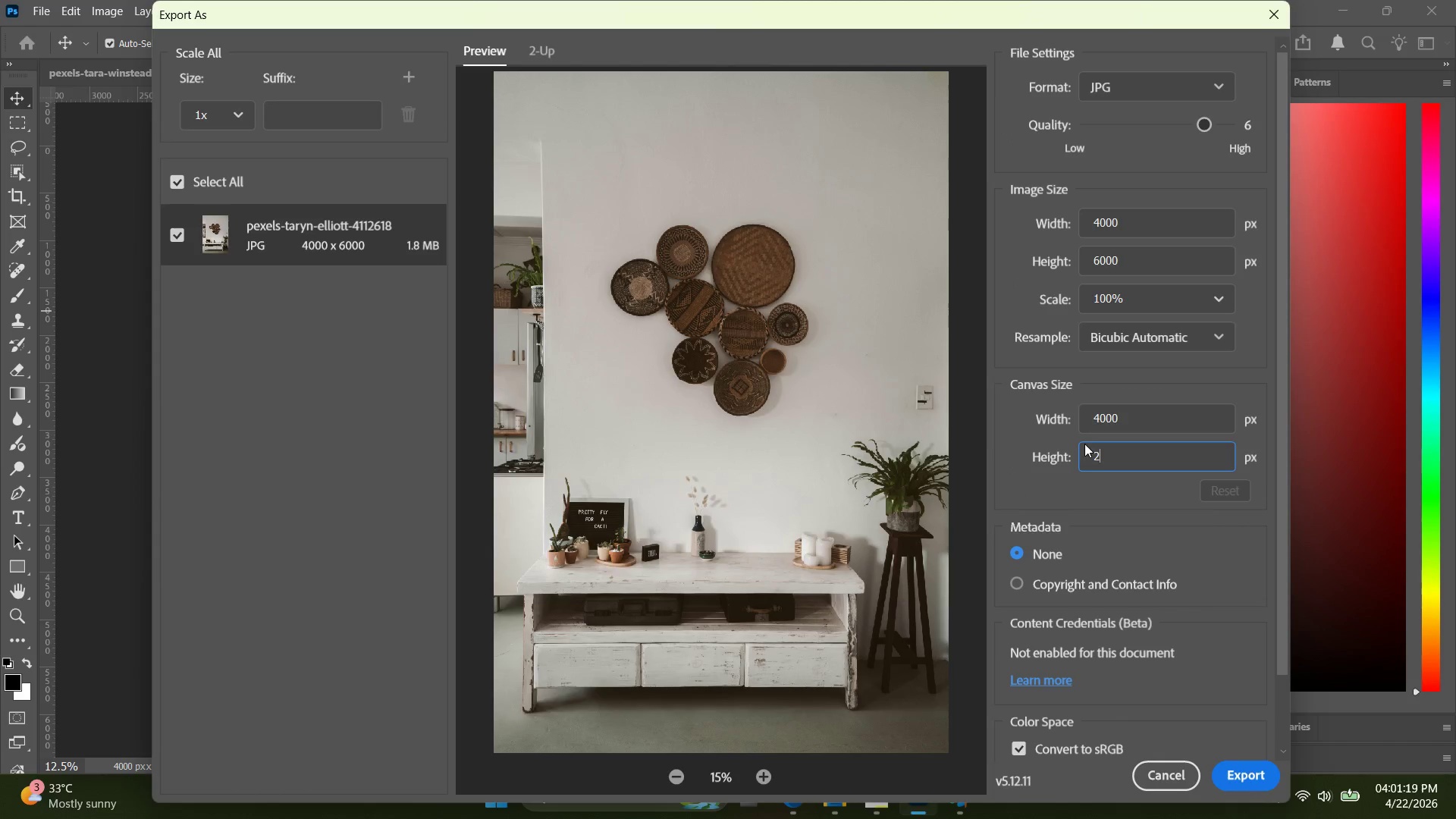 
type(2---)
key(Backspace)
key(Backspace)
key(Backspace)
type(000)
 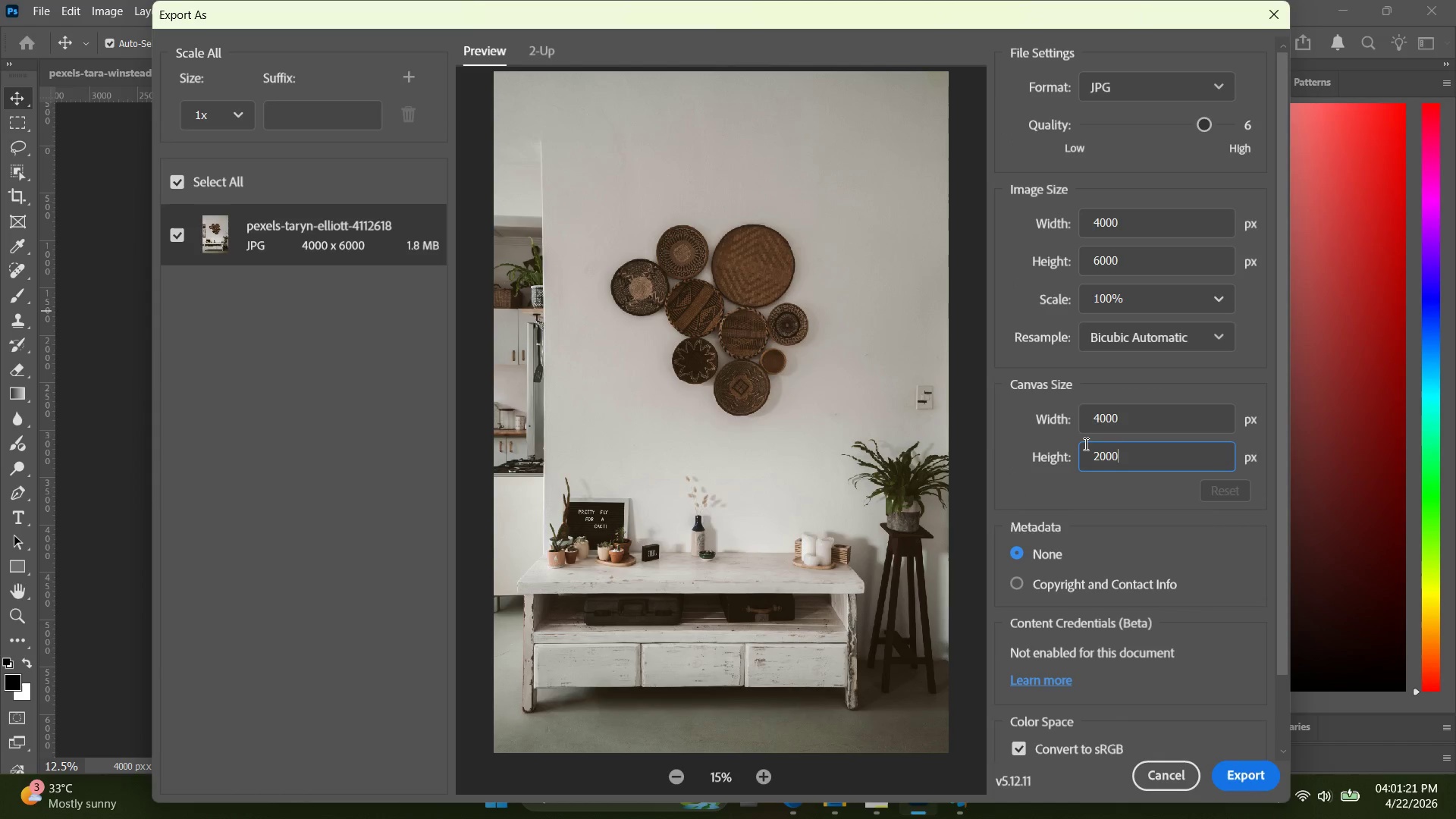 
key(Enter)
 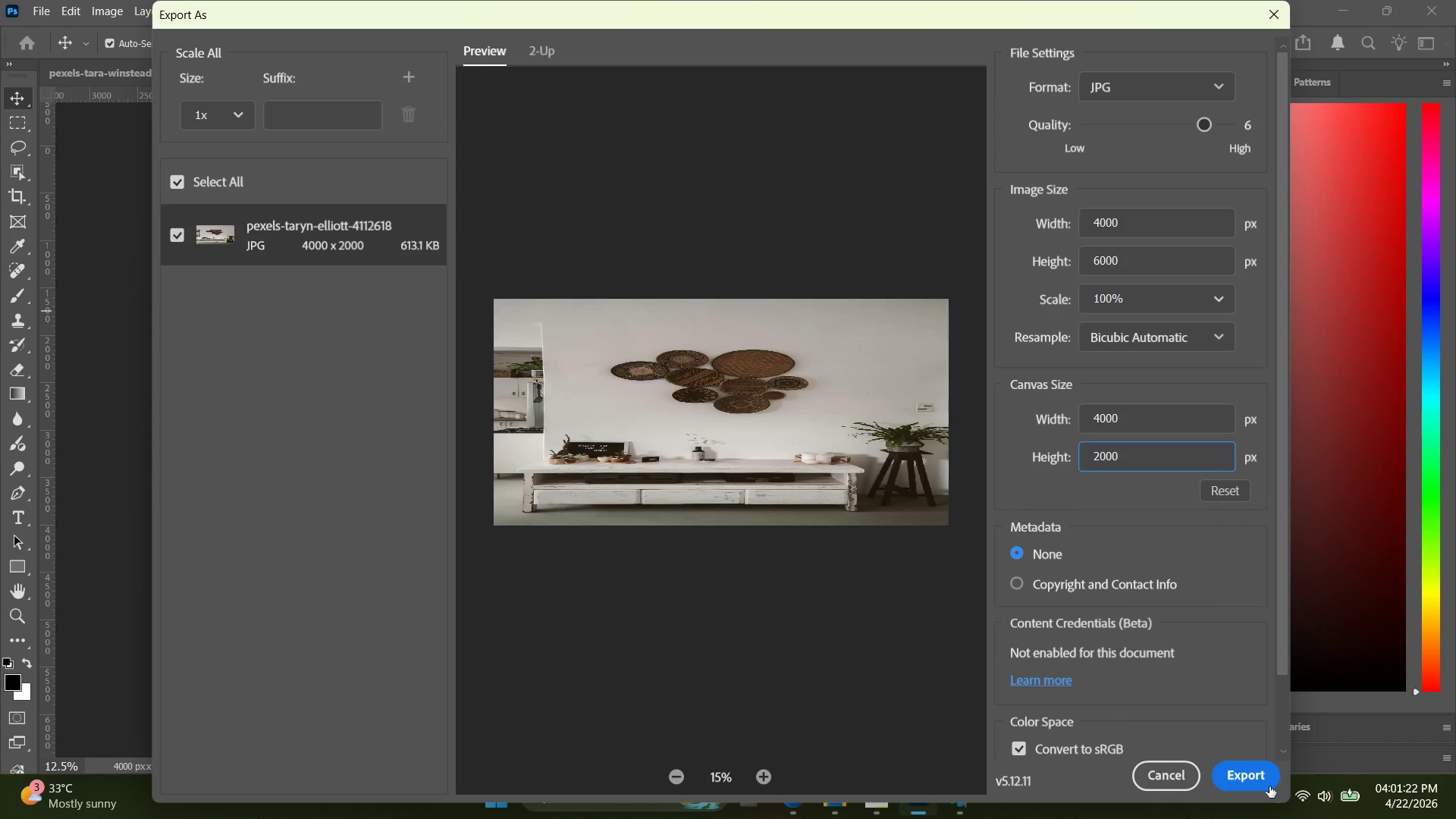 
left_click([1262, 783])
 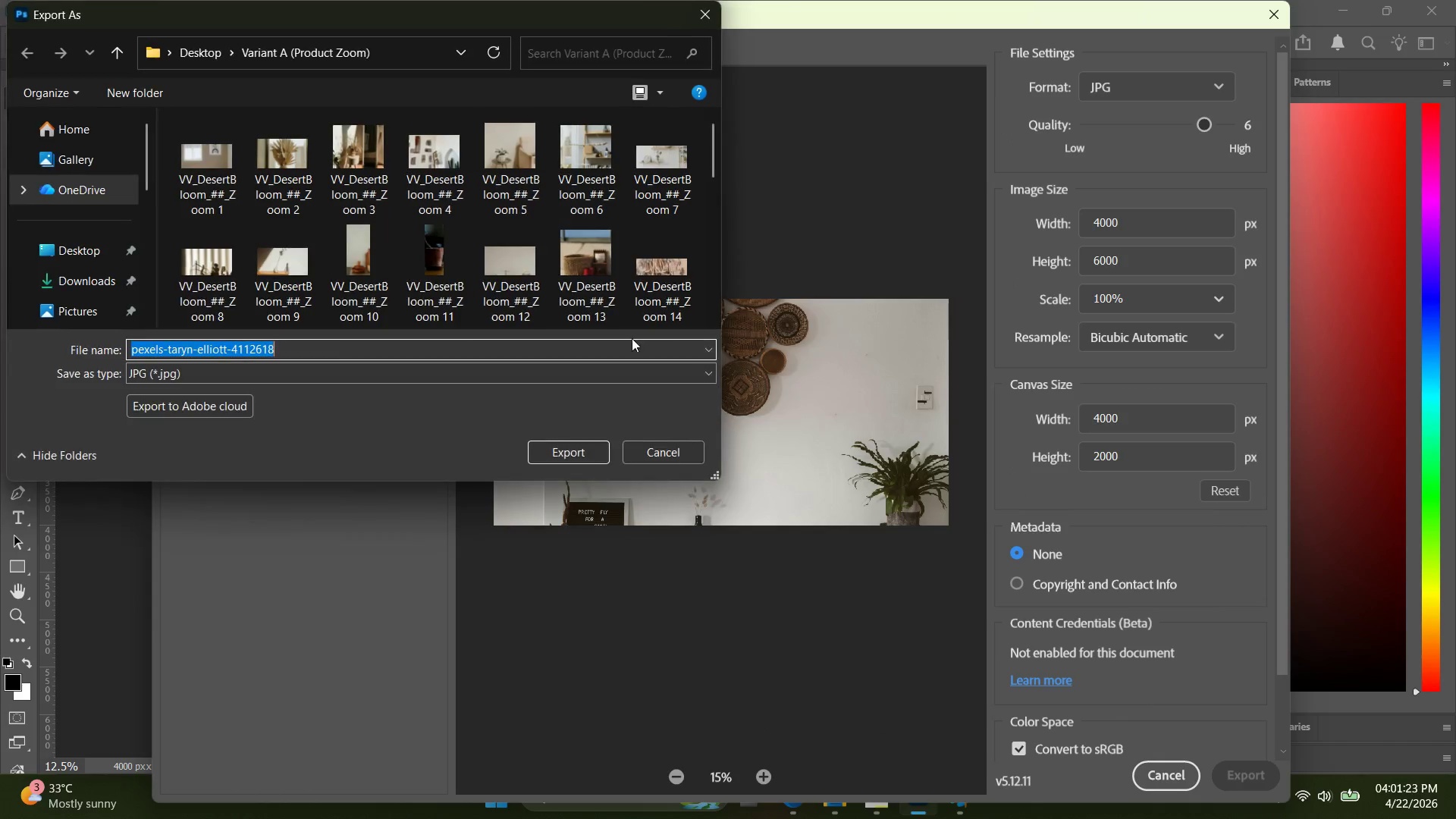 
key(Control+ControlLeft)
 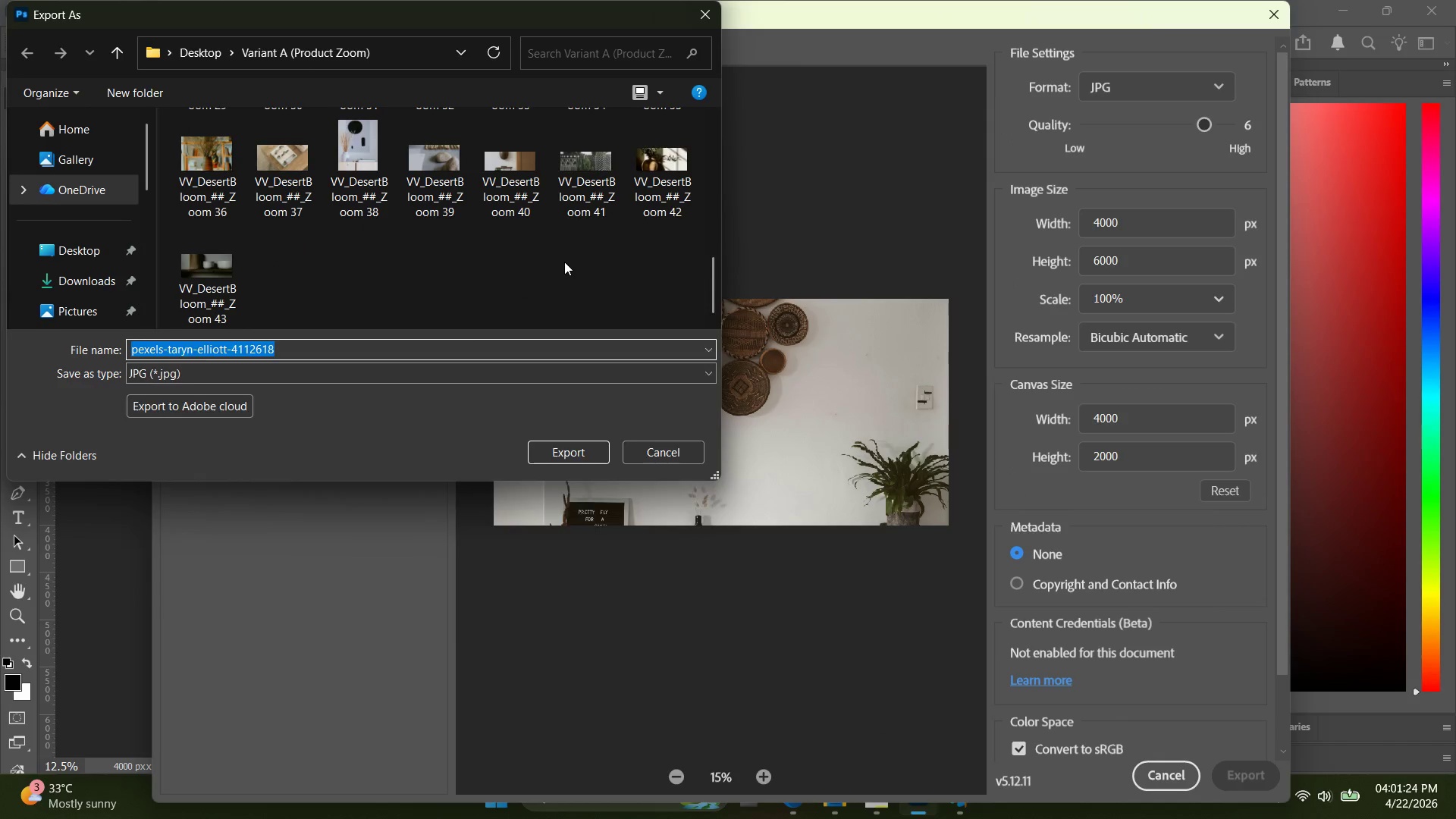 
key(Control+V)
 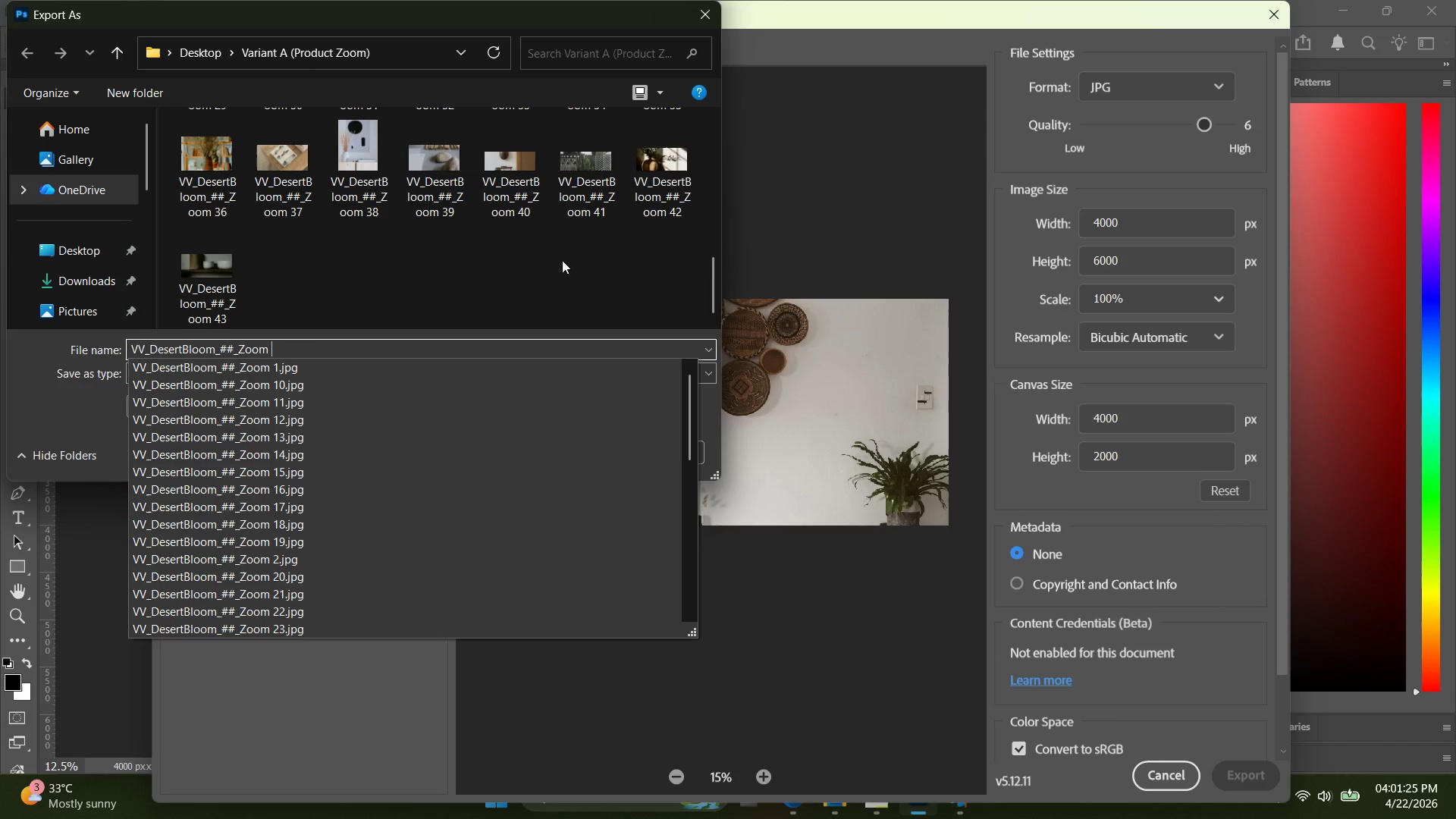 
scroll: coordinate [564, 262], scroll_direction: down, amount: 23.0
 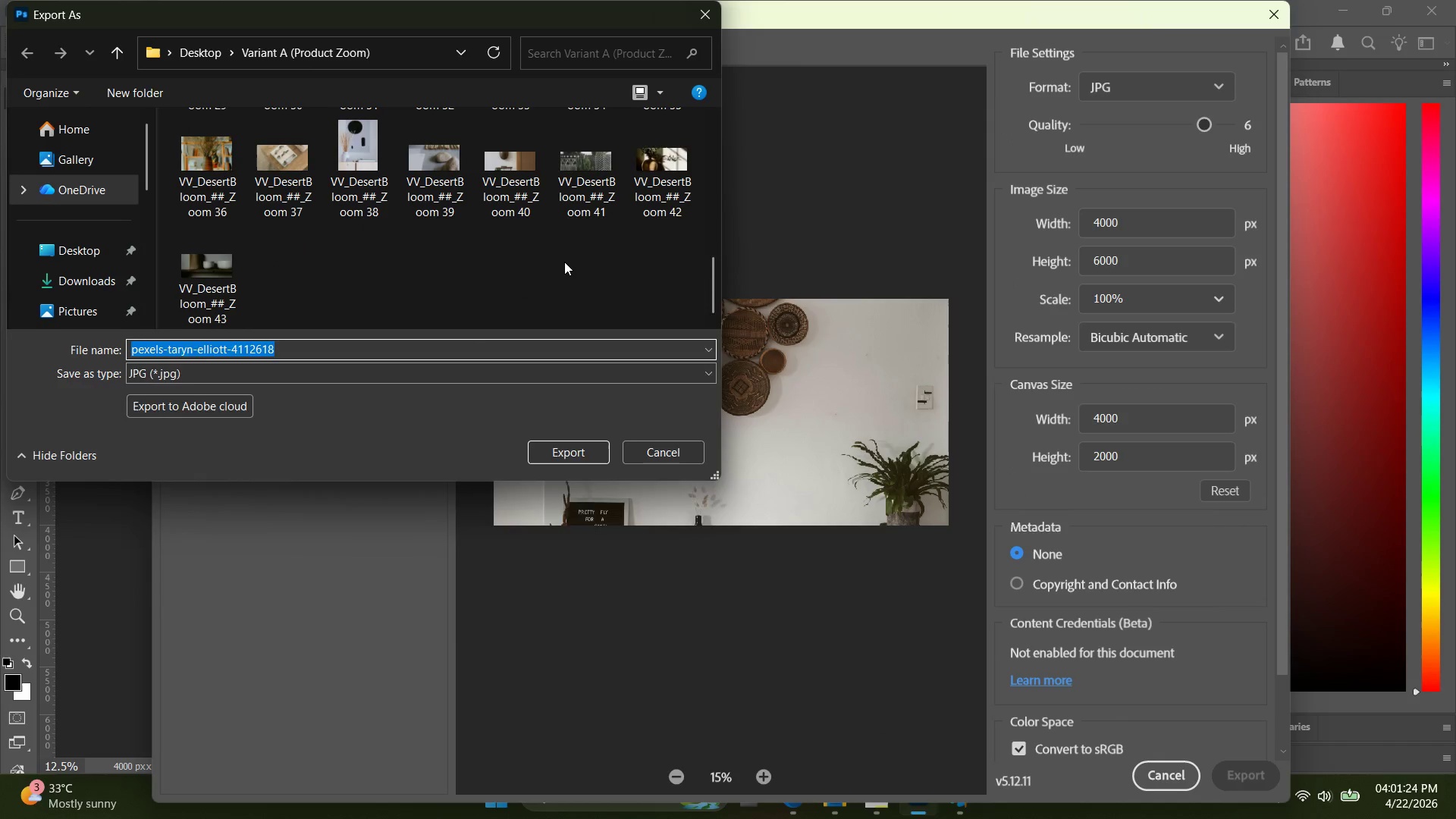 
type(44)
 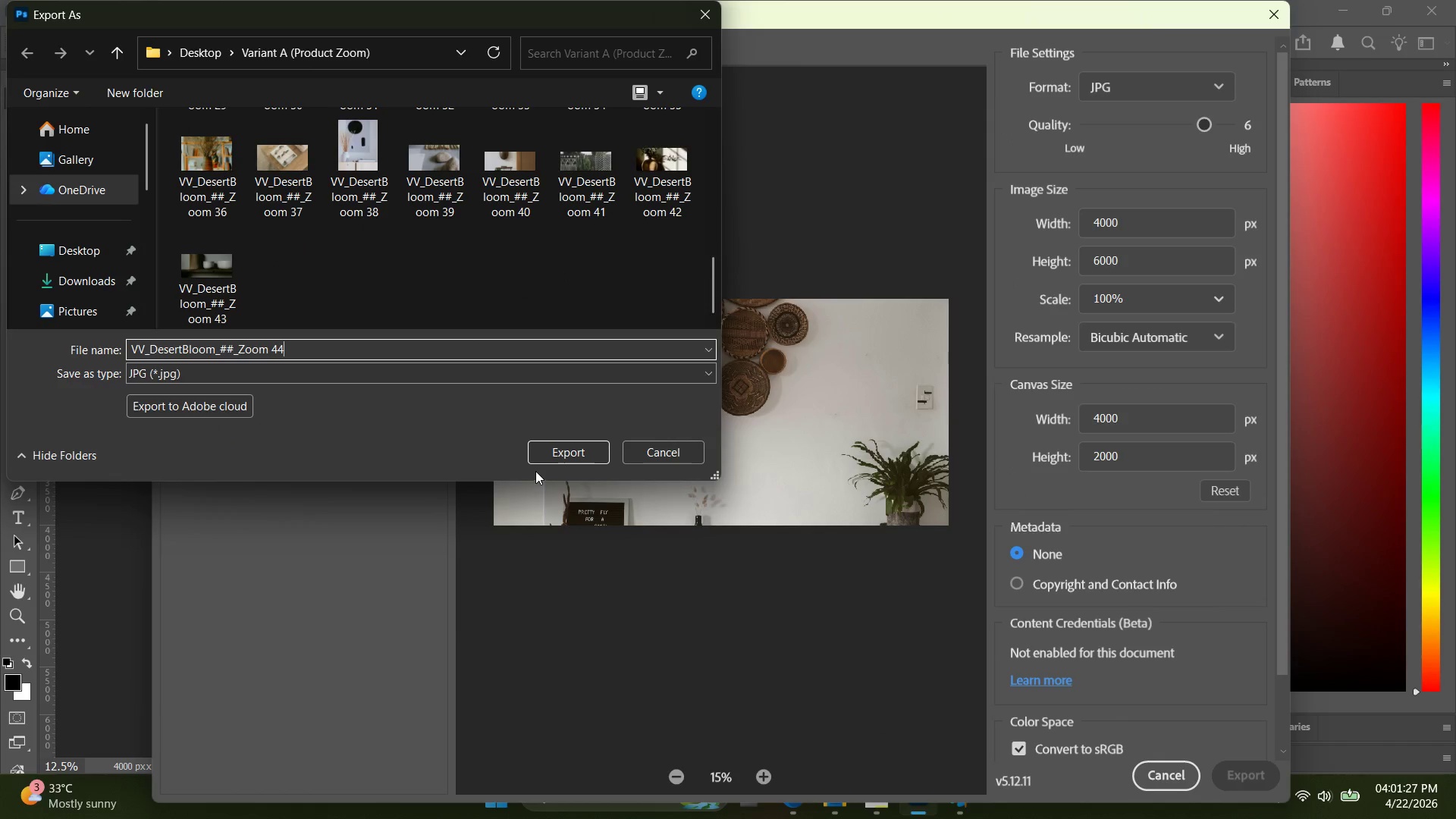 
double_click([547, 460])
 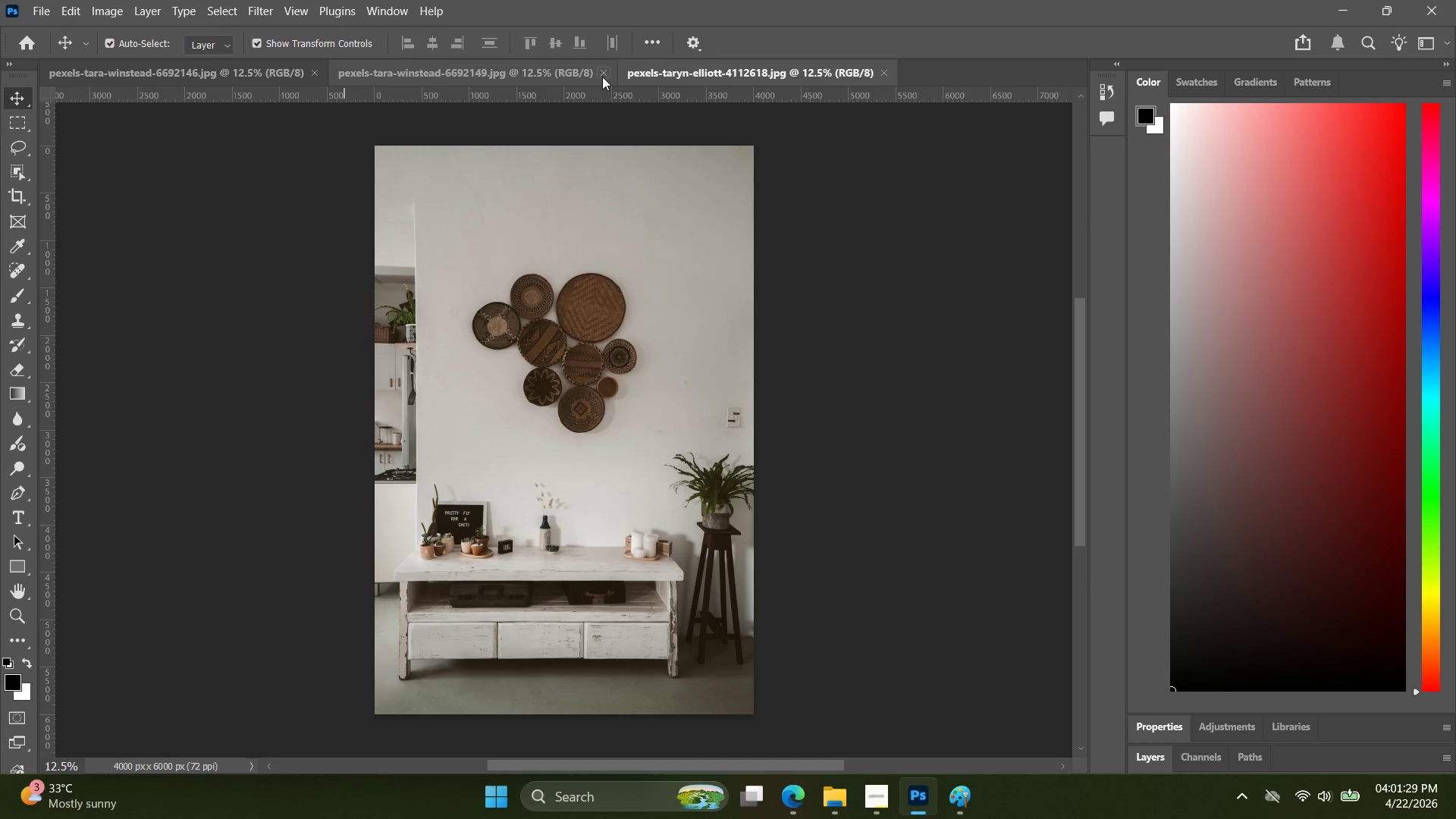 
key(Alt+AltLeft)
 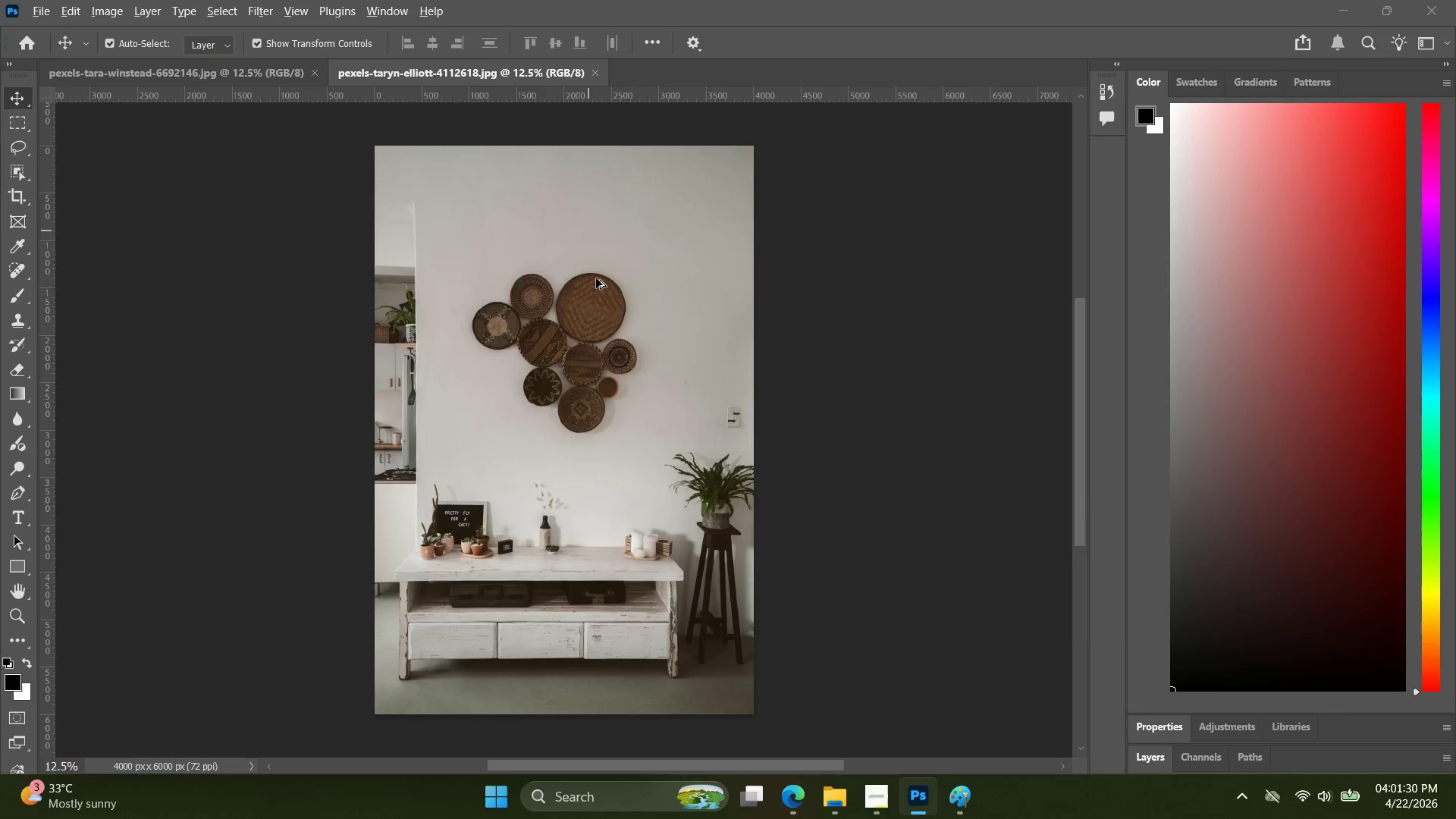 
key(Alt+Tab)
 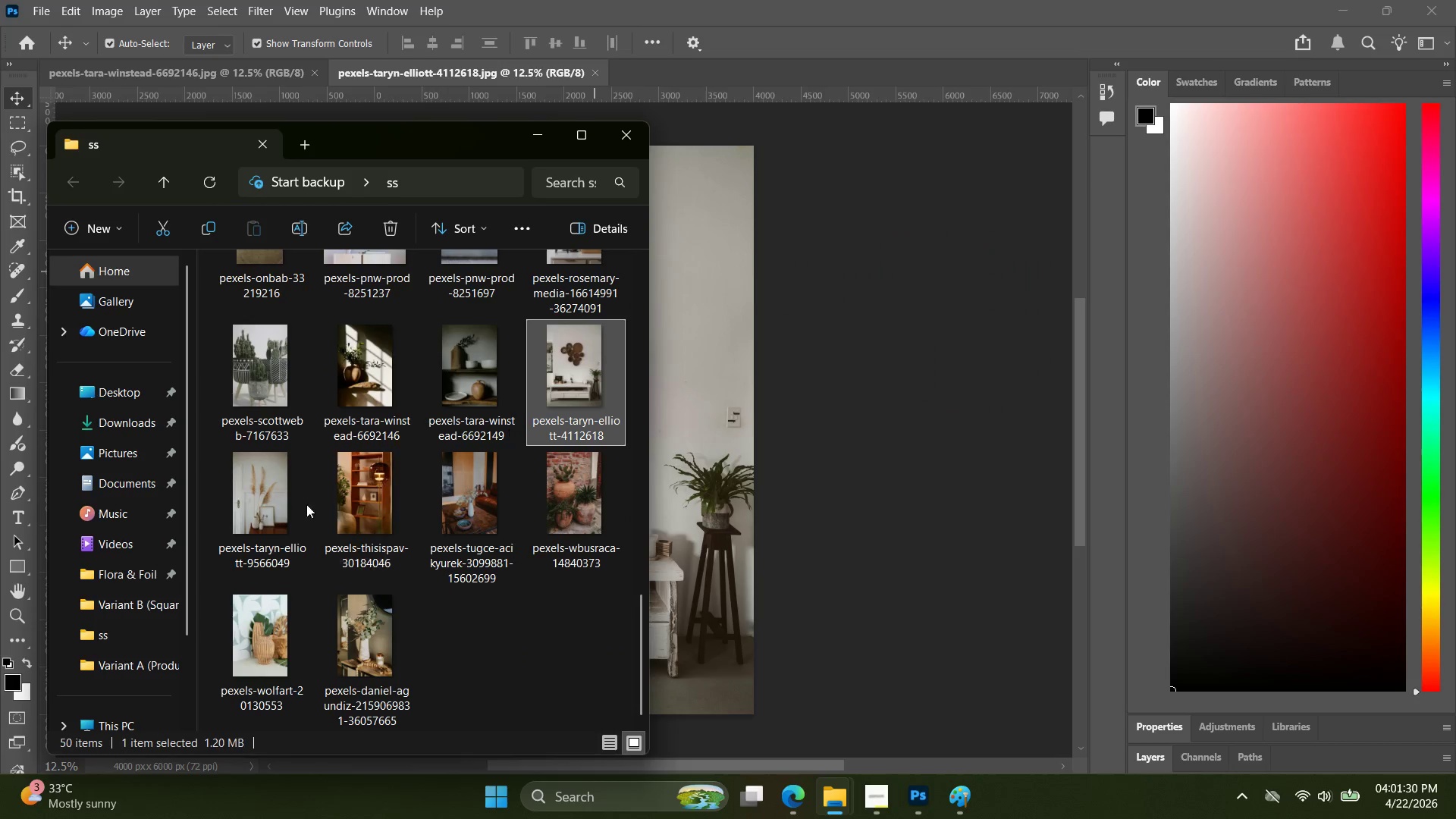 
left_click_drag(start_coordinate=[270, 521], to_coordinate=[648, 77])
 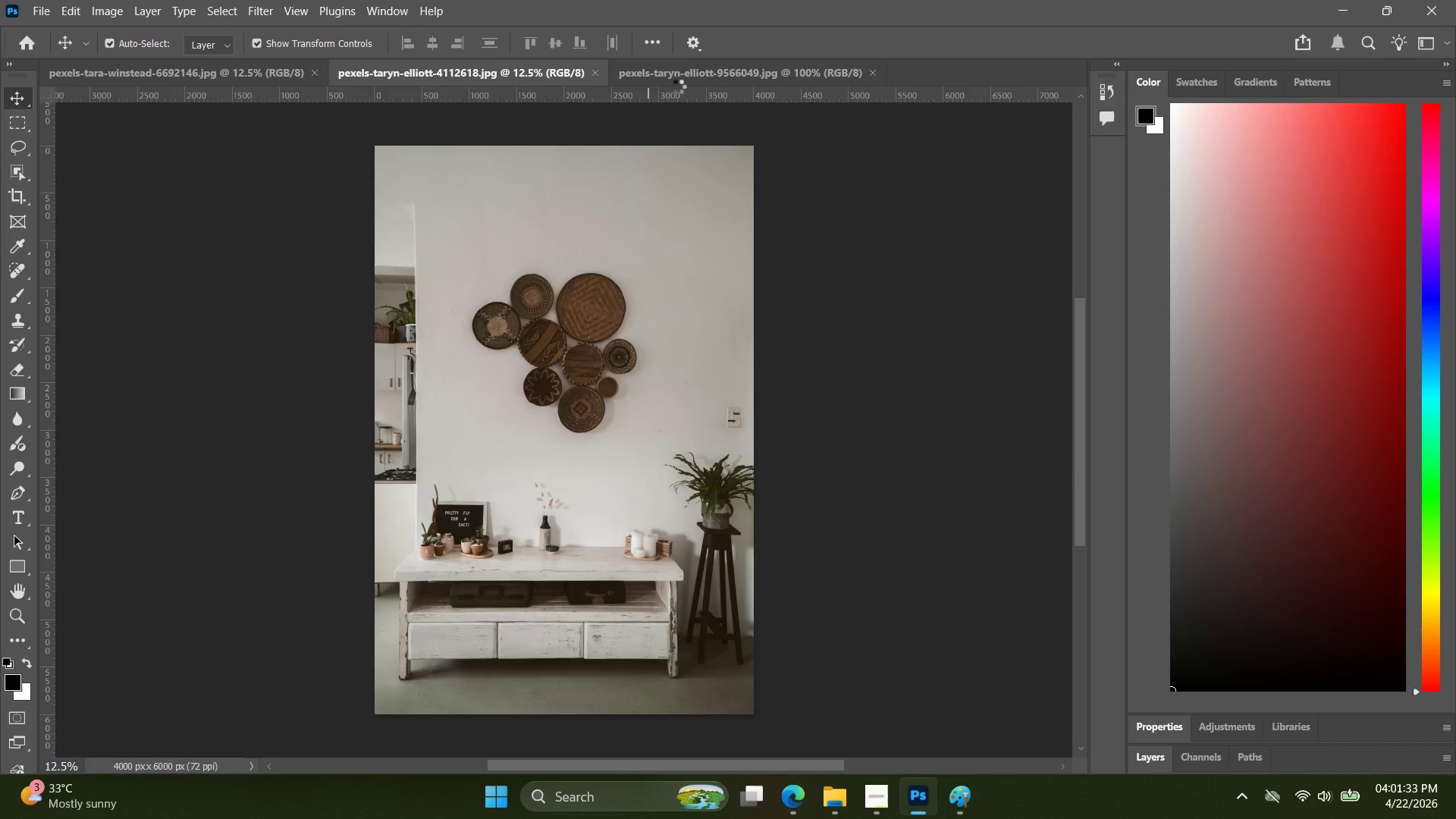 
key(Alt+Control+Shift+W)
 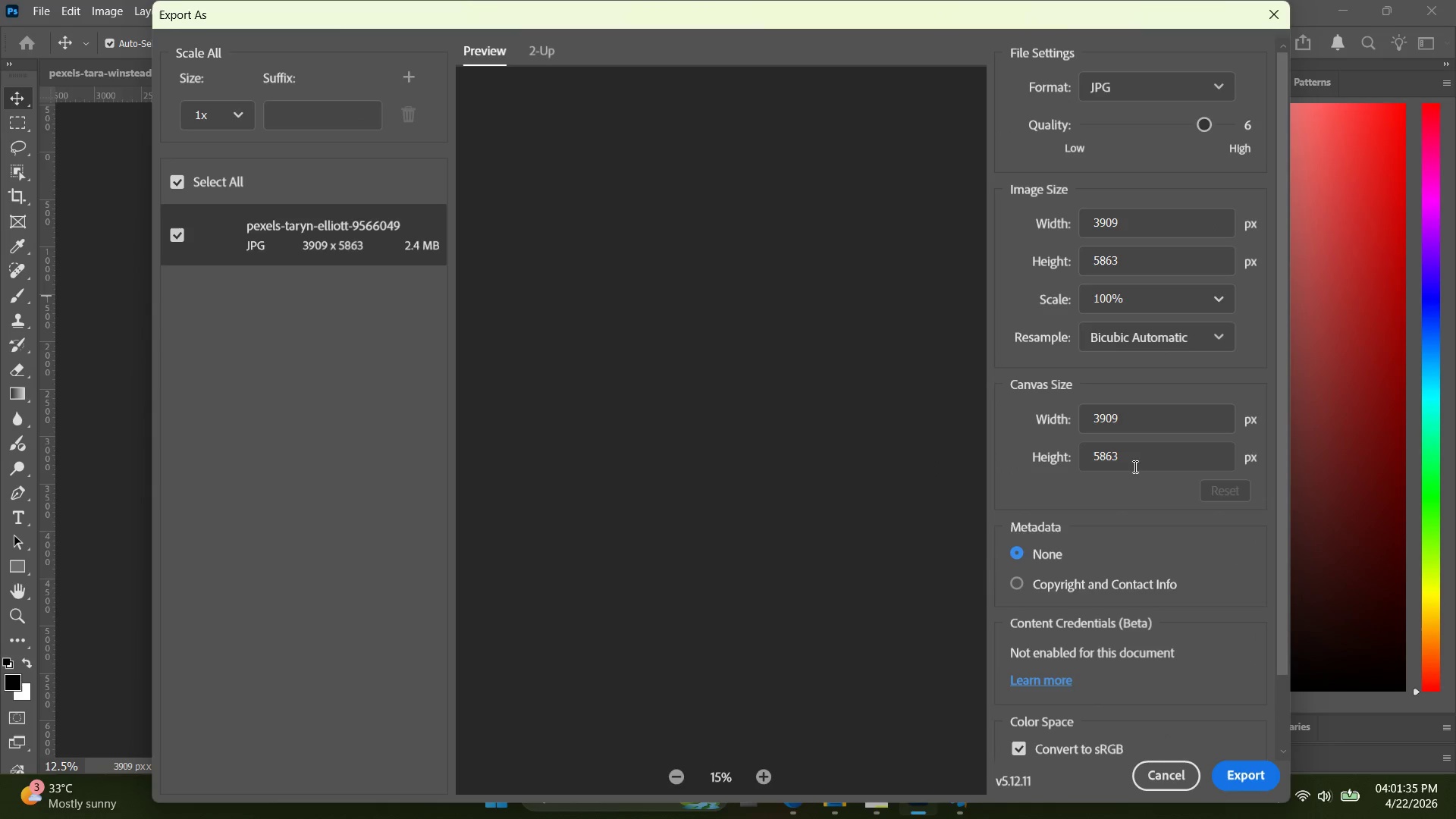 
left_click_drag(start_coordinate=[1144, 461], to_coordinate=[1053, 460])
 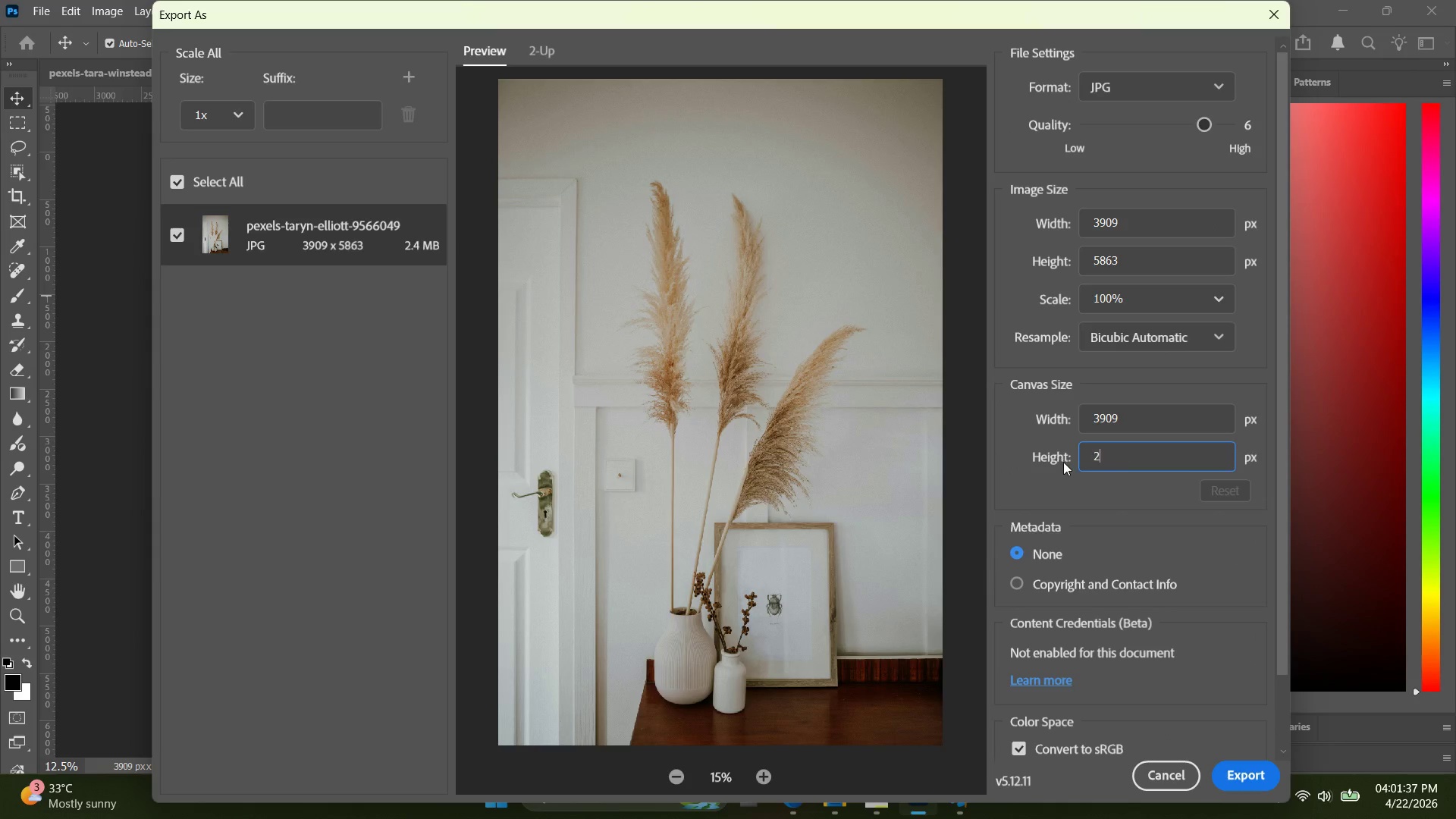 
type(2000)
 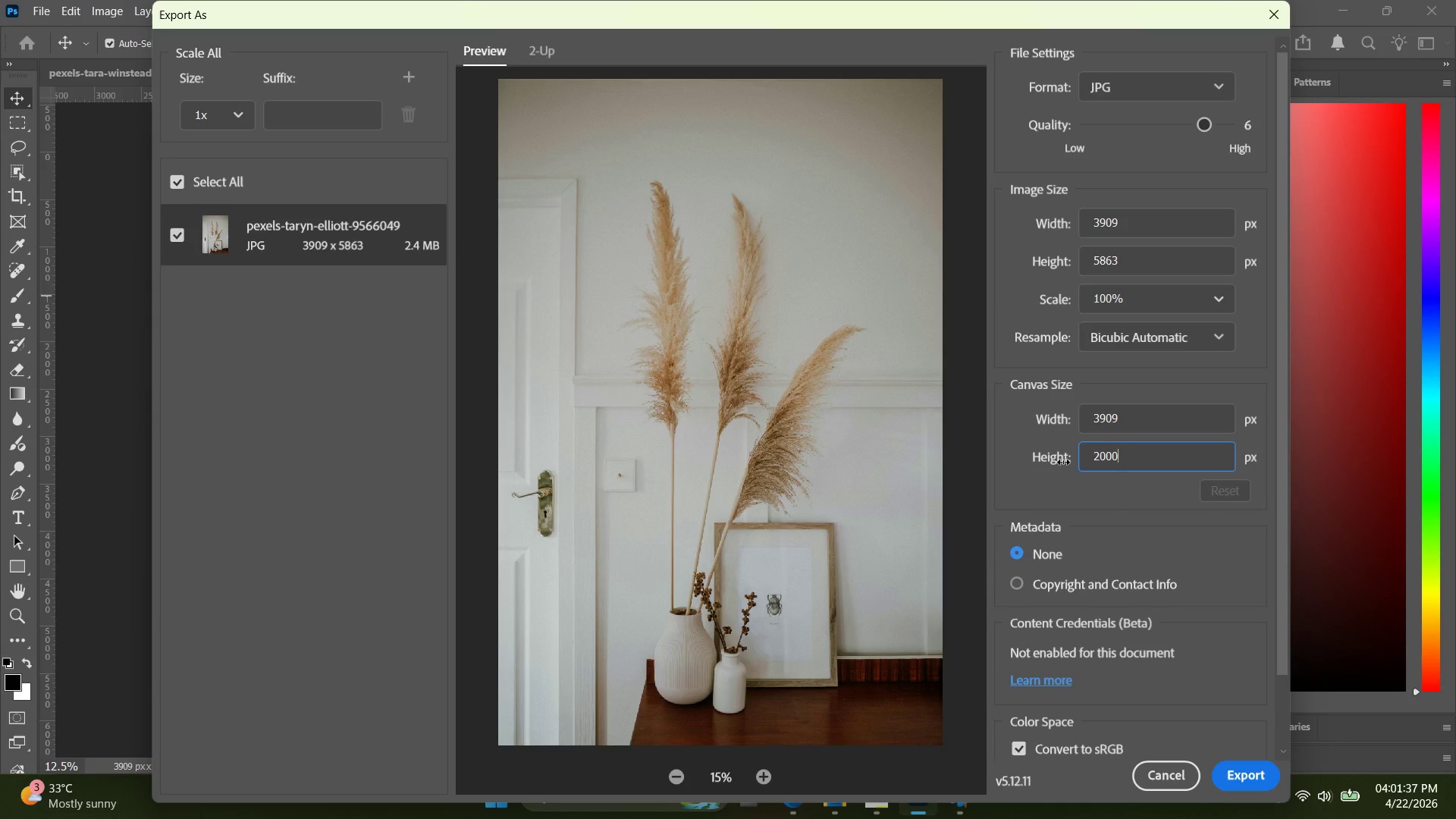 
key(Enter)
 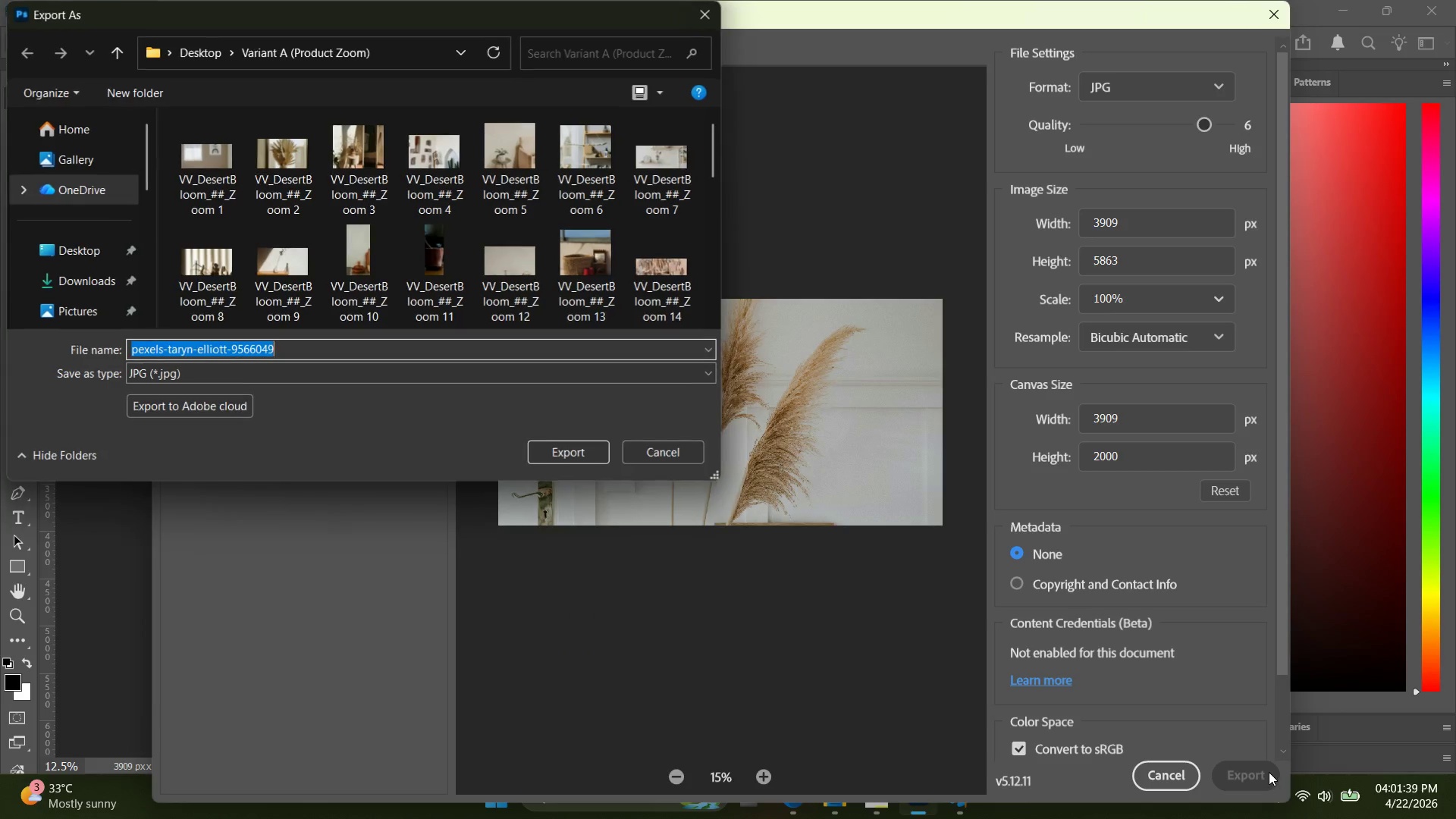 
key(Control+ControlLeft)
 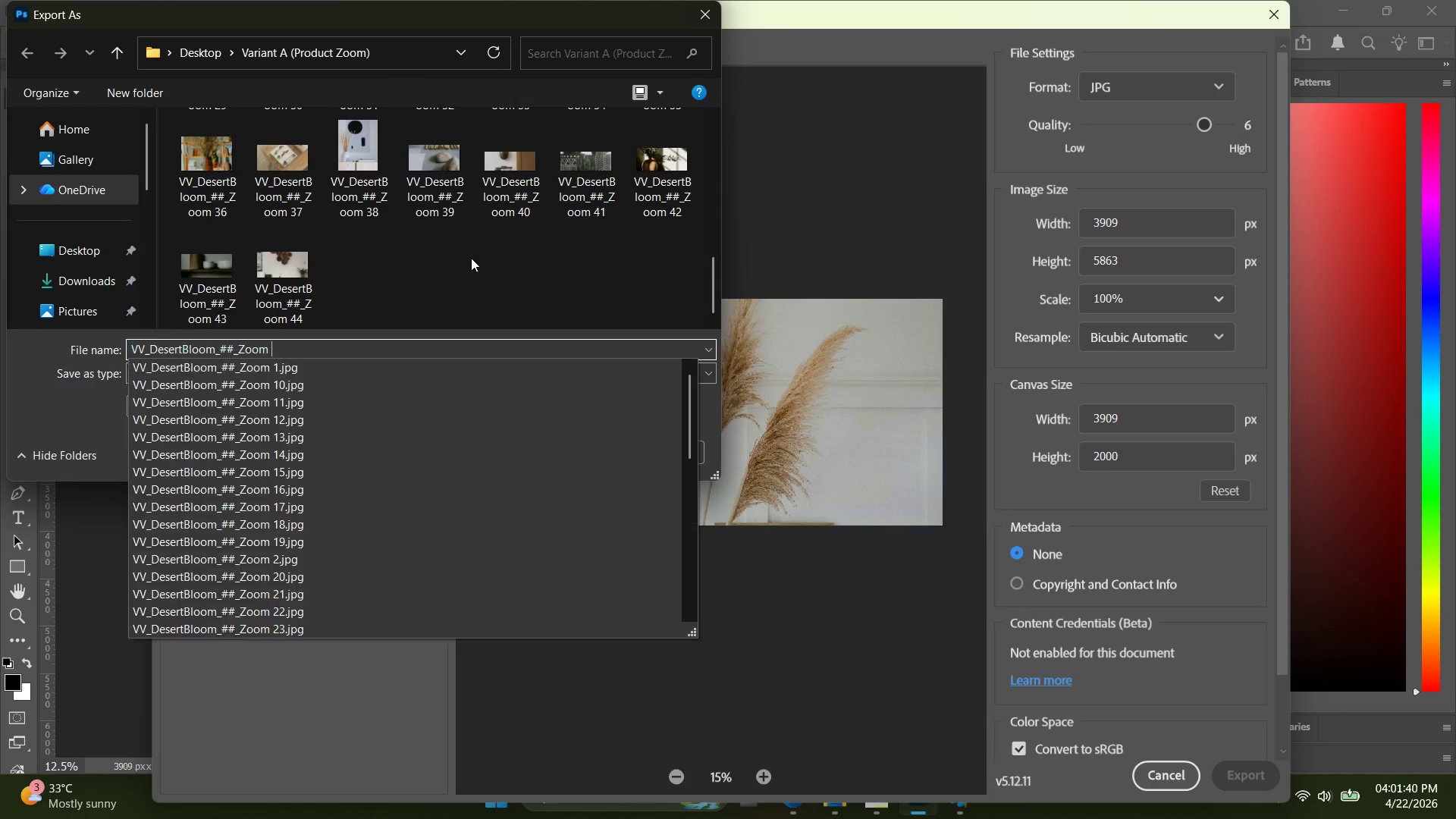 
key(Control+V)
 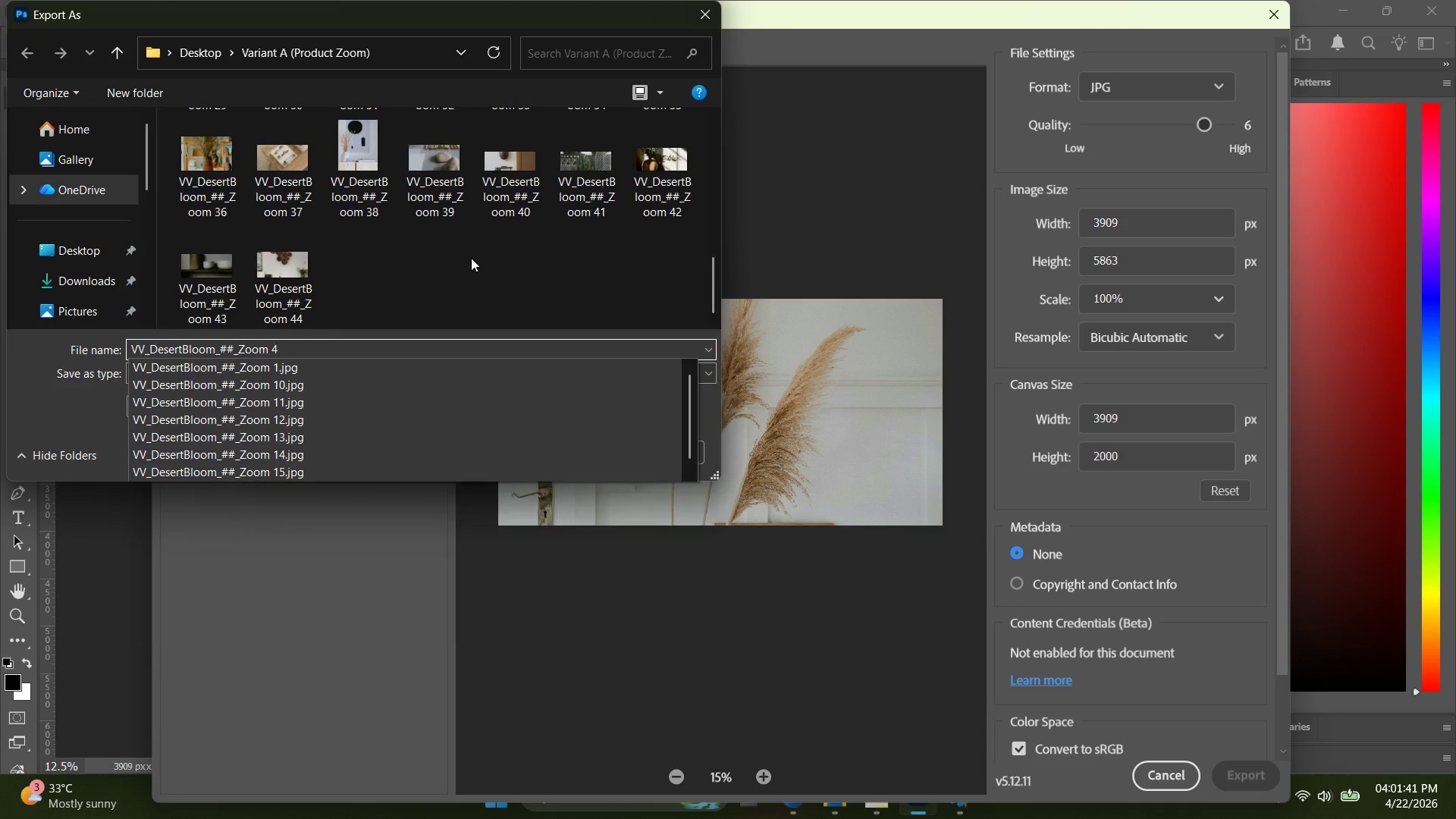 
scroll: coordinate [471, 265], scroll_direction: down, amount: 21.0
 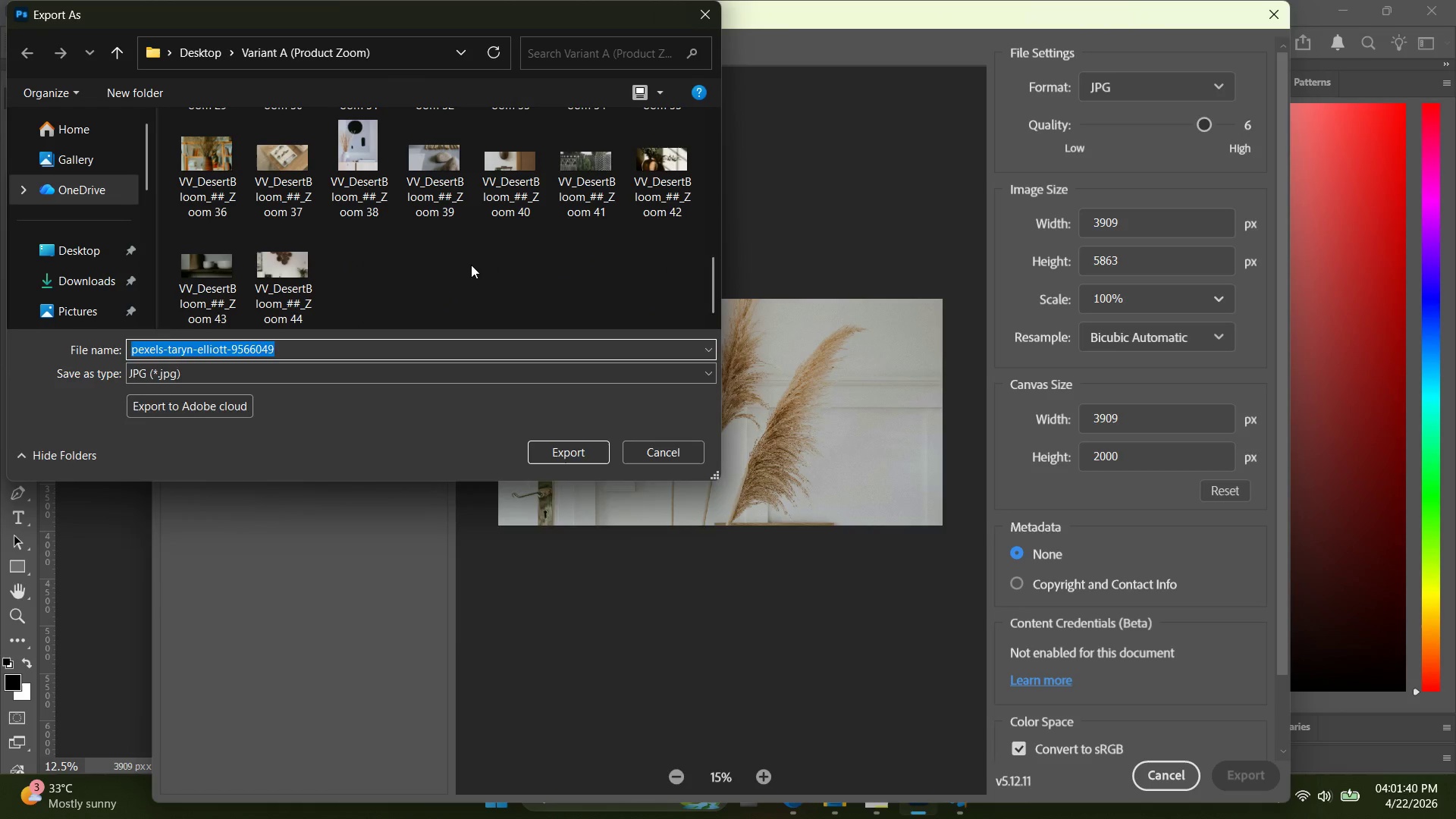 
type(45)
 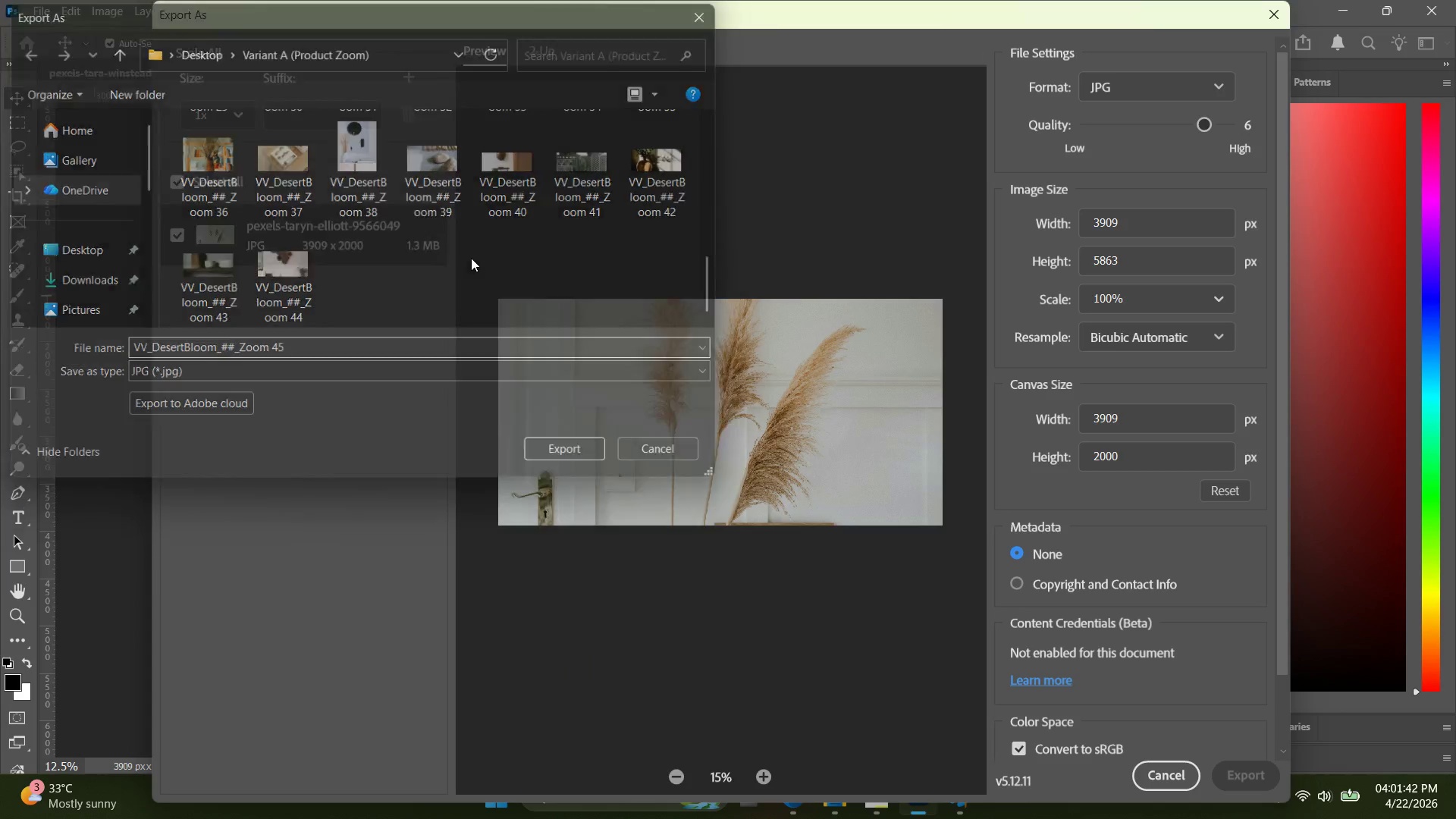 
key(Enter)
 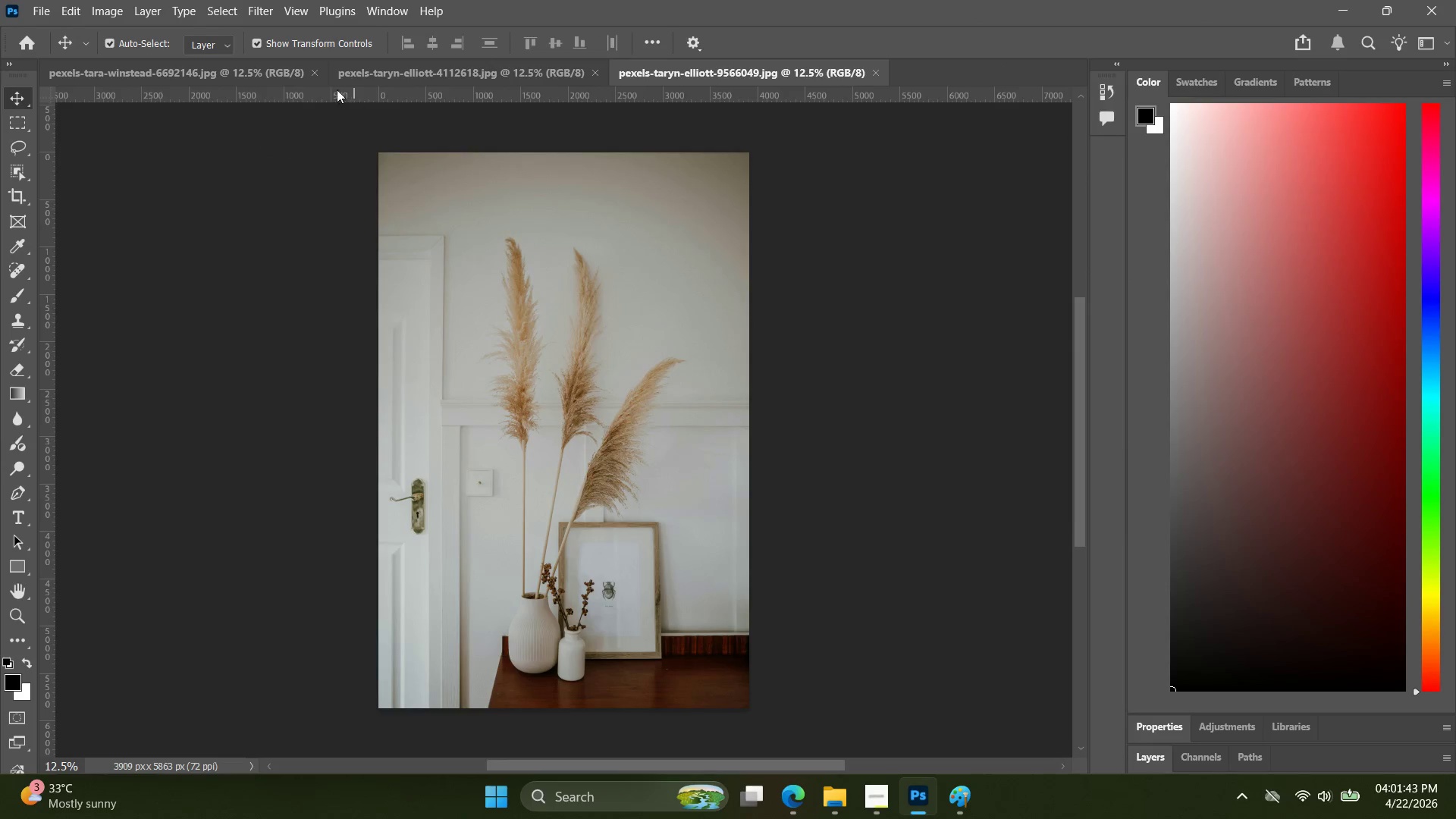 
left_click([320, 75])
 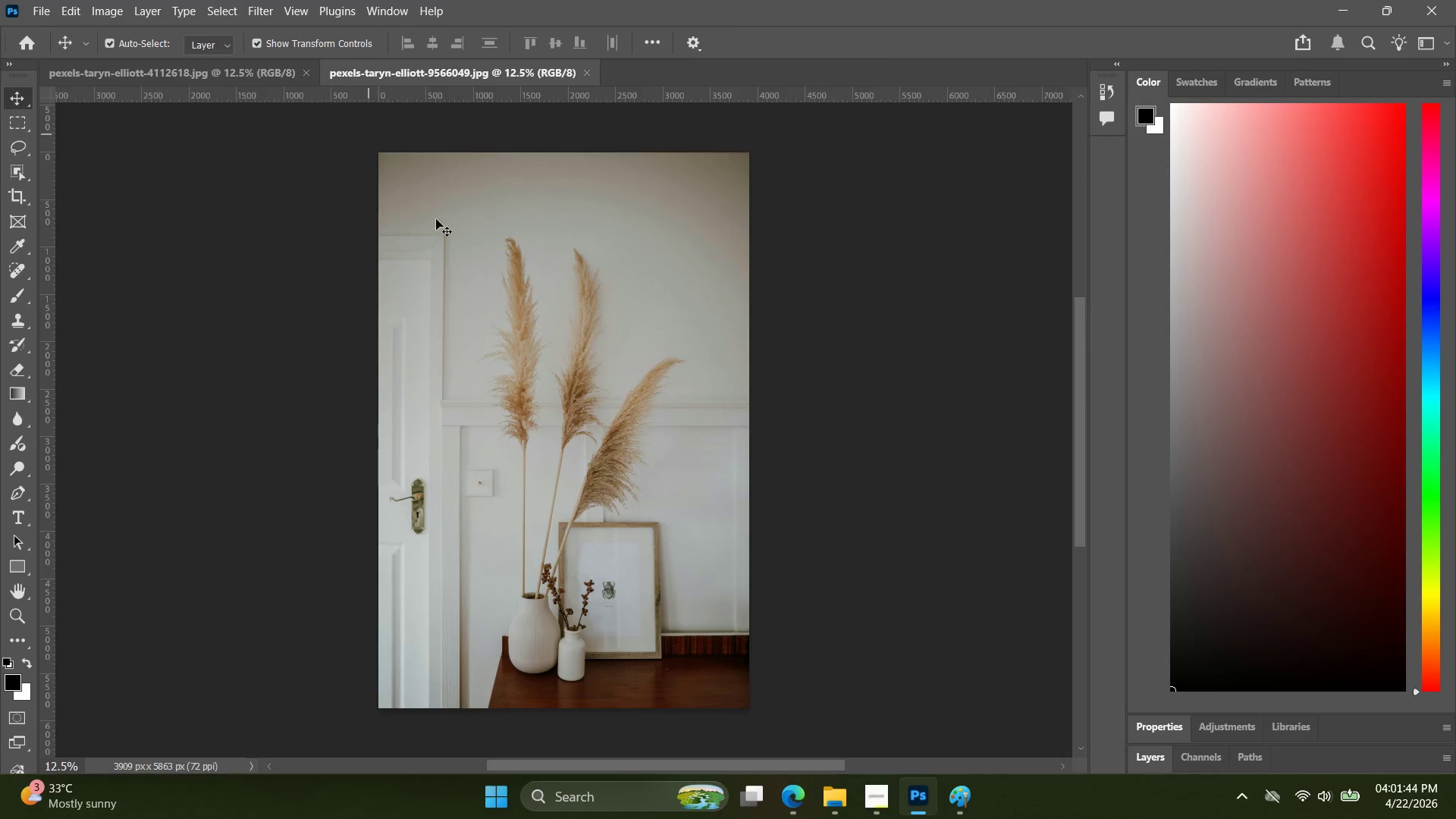 
key(Alt+AltLeft)
 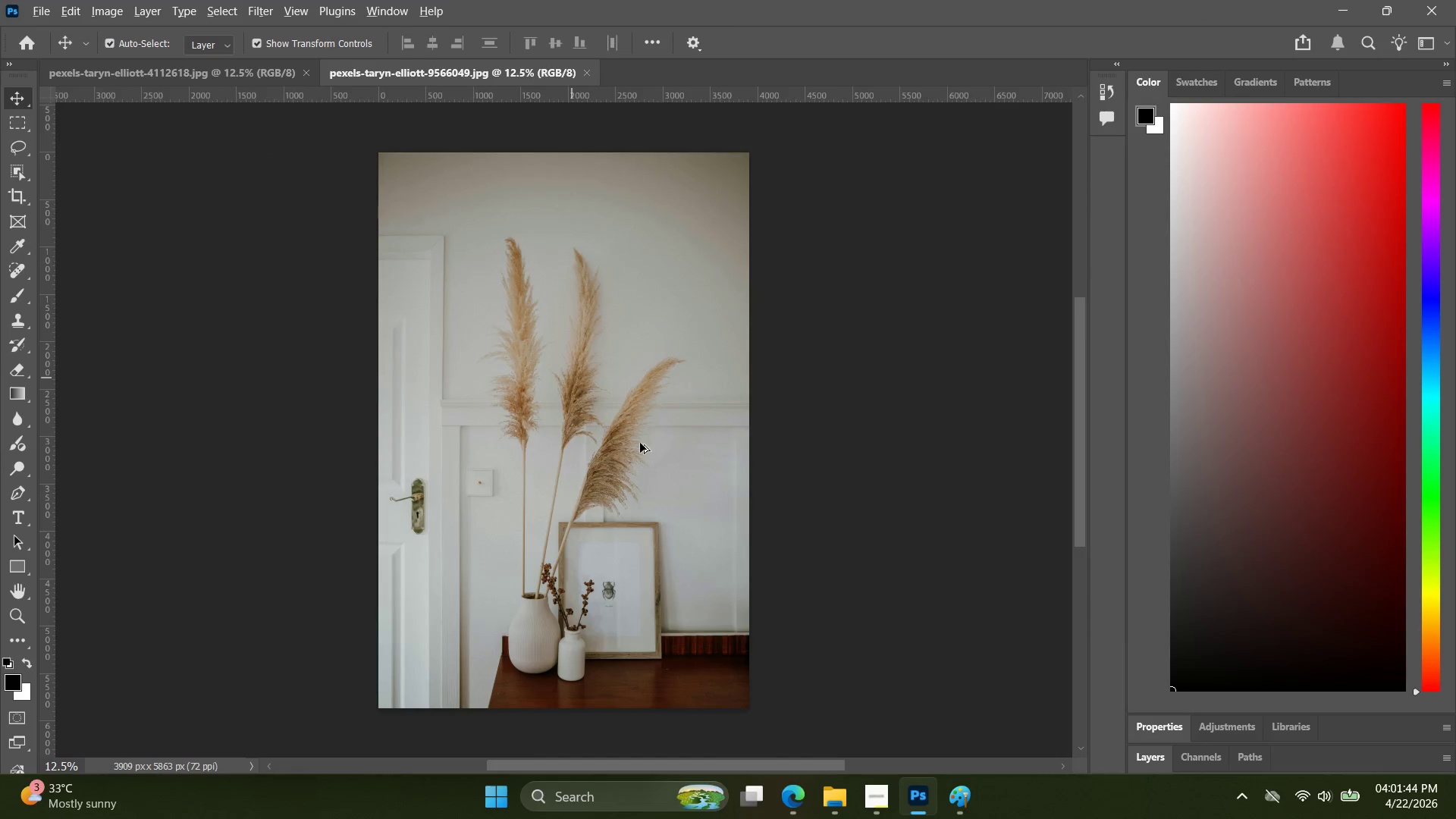 
key(Alt+Tab)
 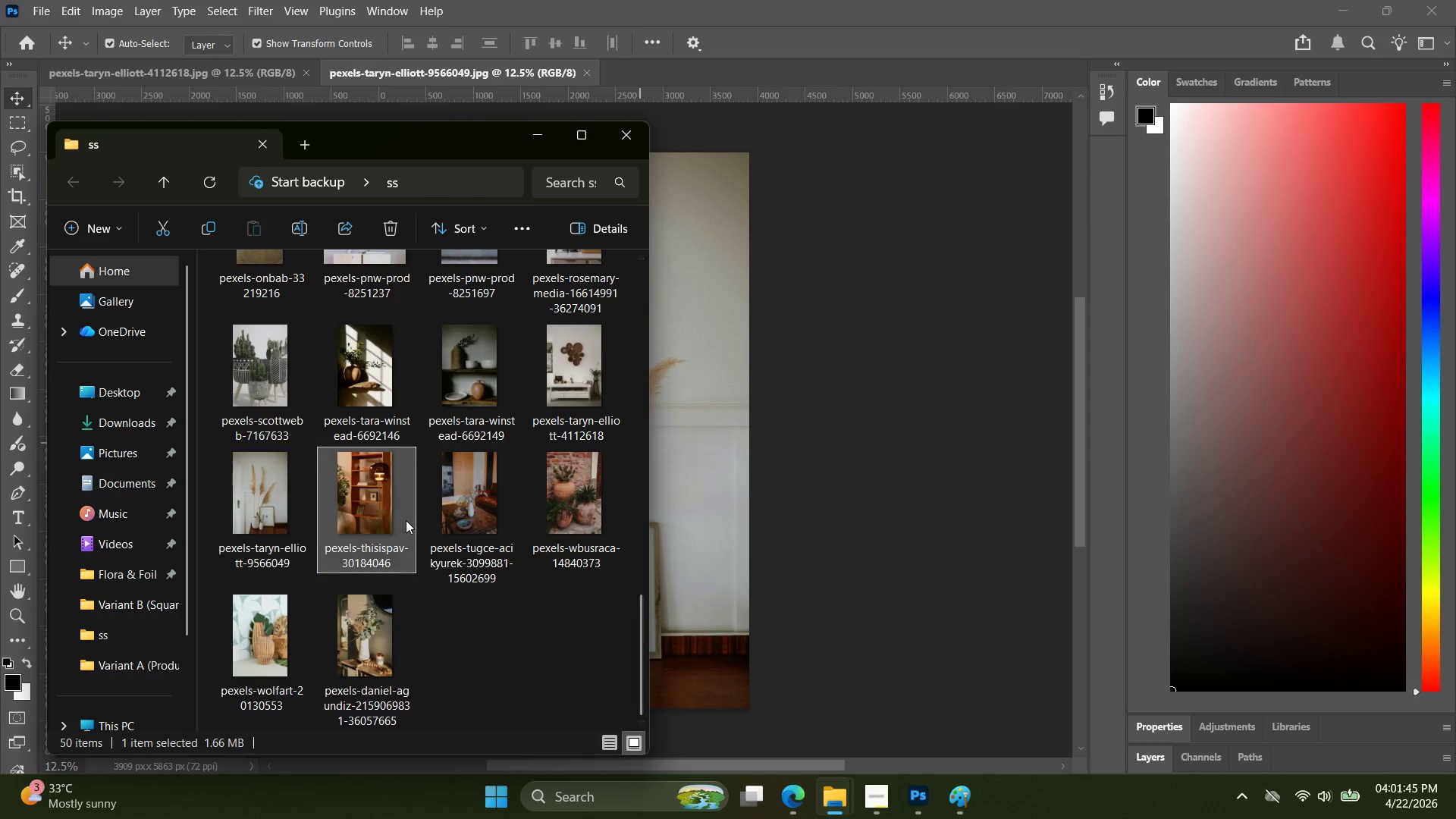 
left_click_drag(start_coordinate=[373, 522], to_coordinate=[698, 77])
 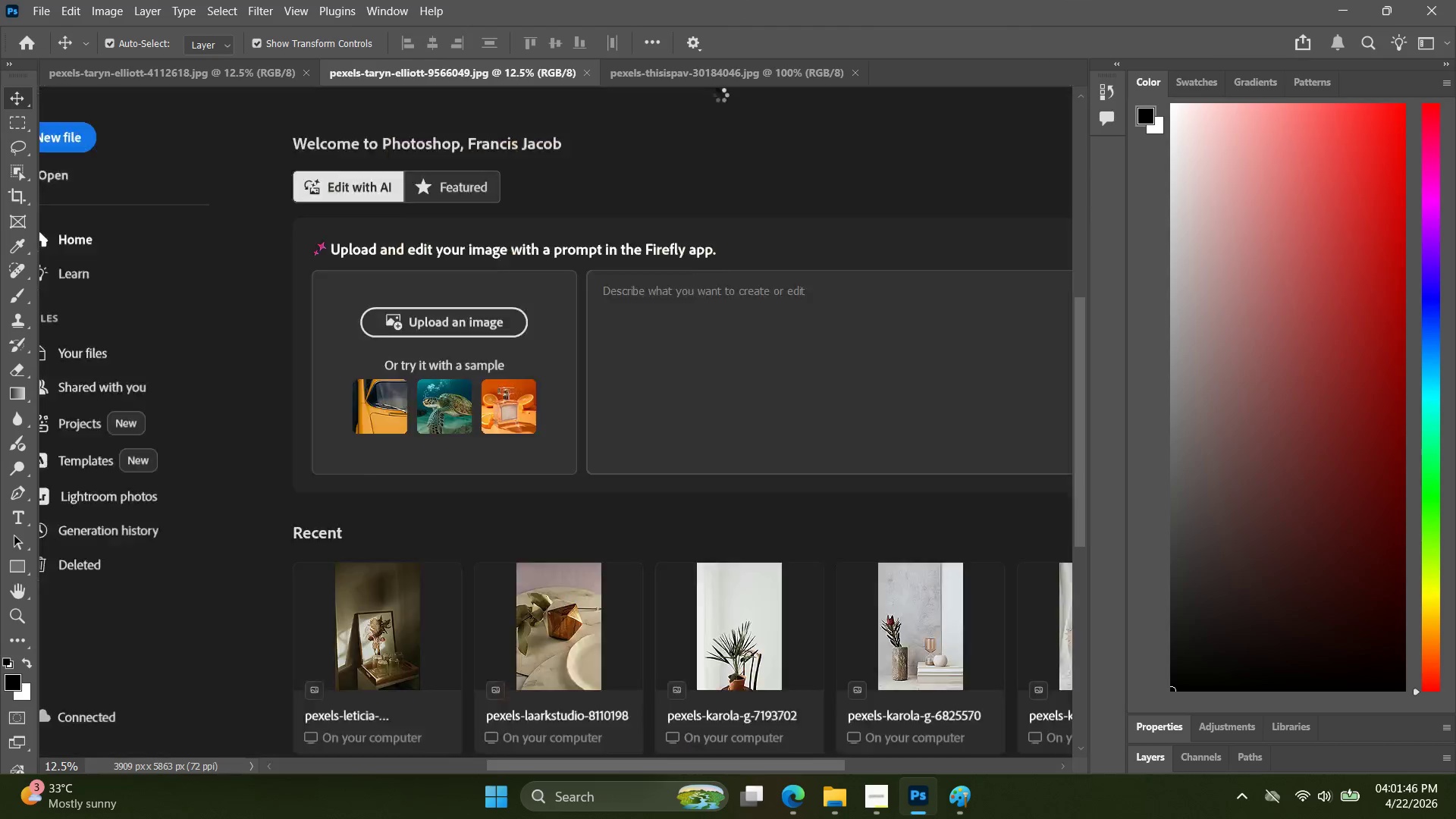 
key(Alt+Control+Shift+W)
 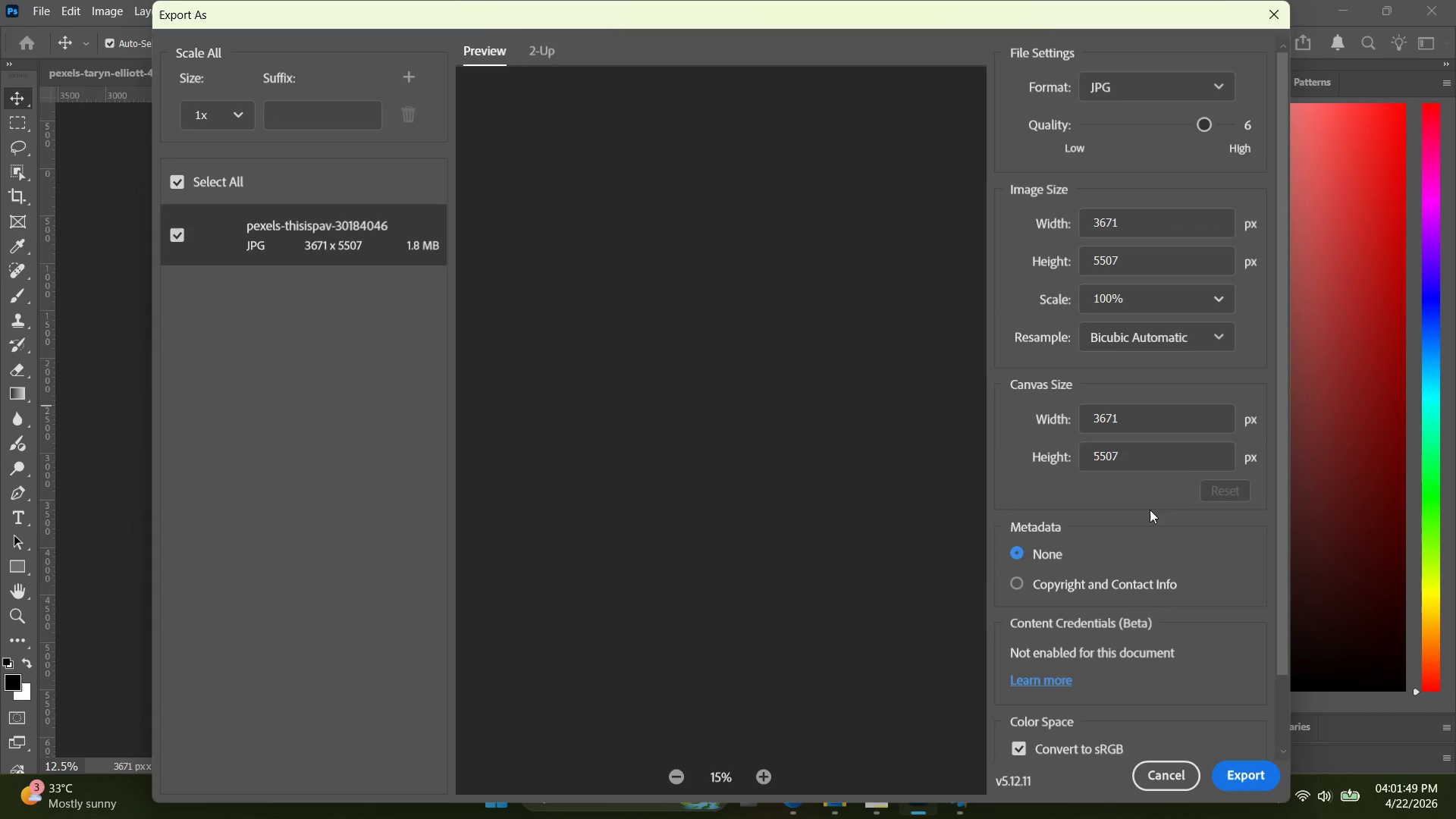 
left_click_drag(start_coordinate=[1166, 452], to_coordinate=[1052, 454])
 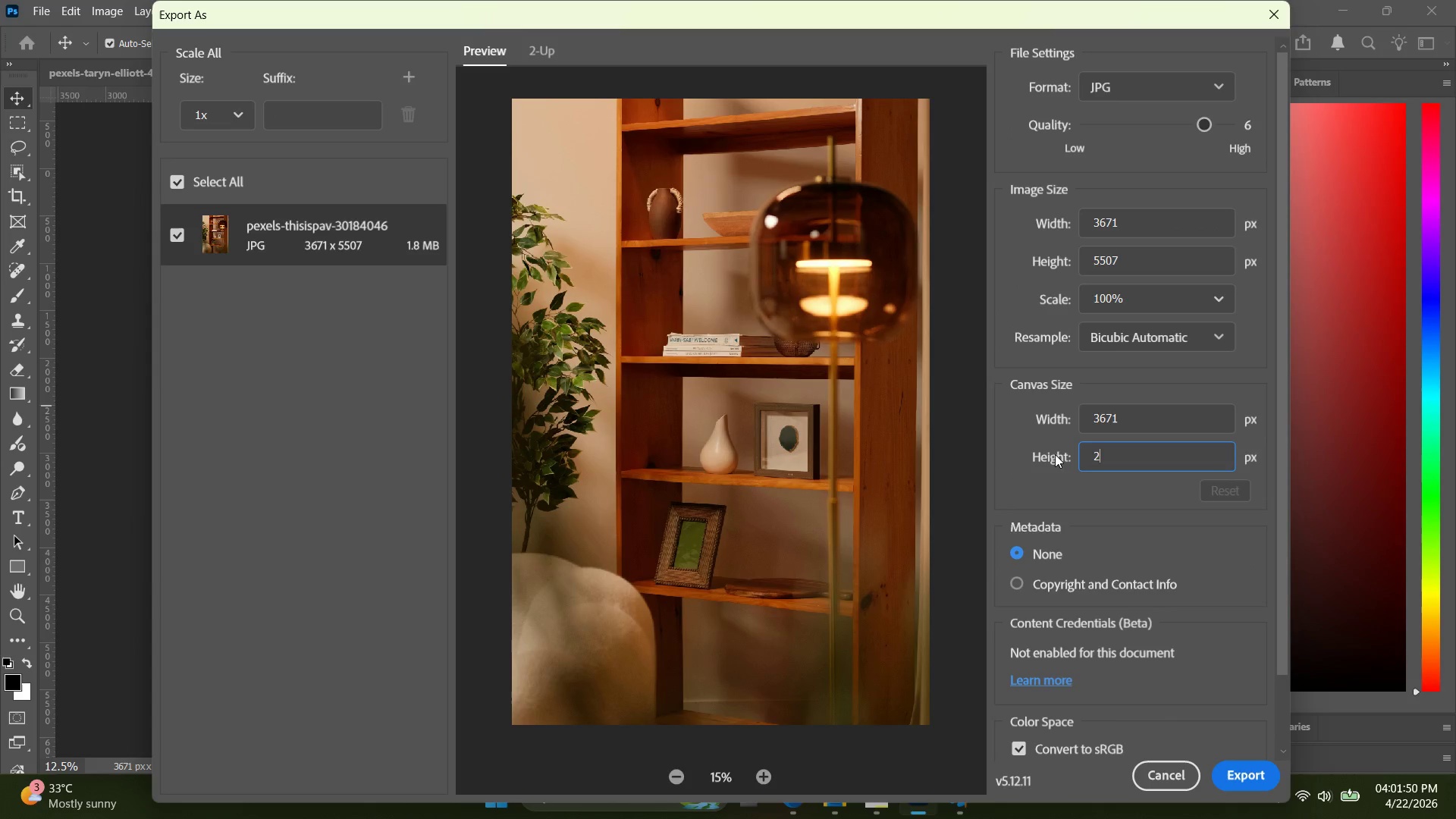 
type(2000)
 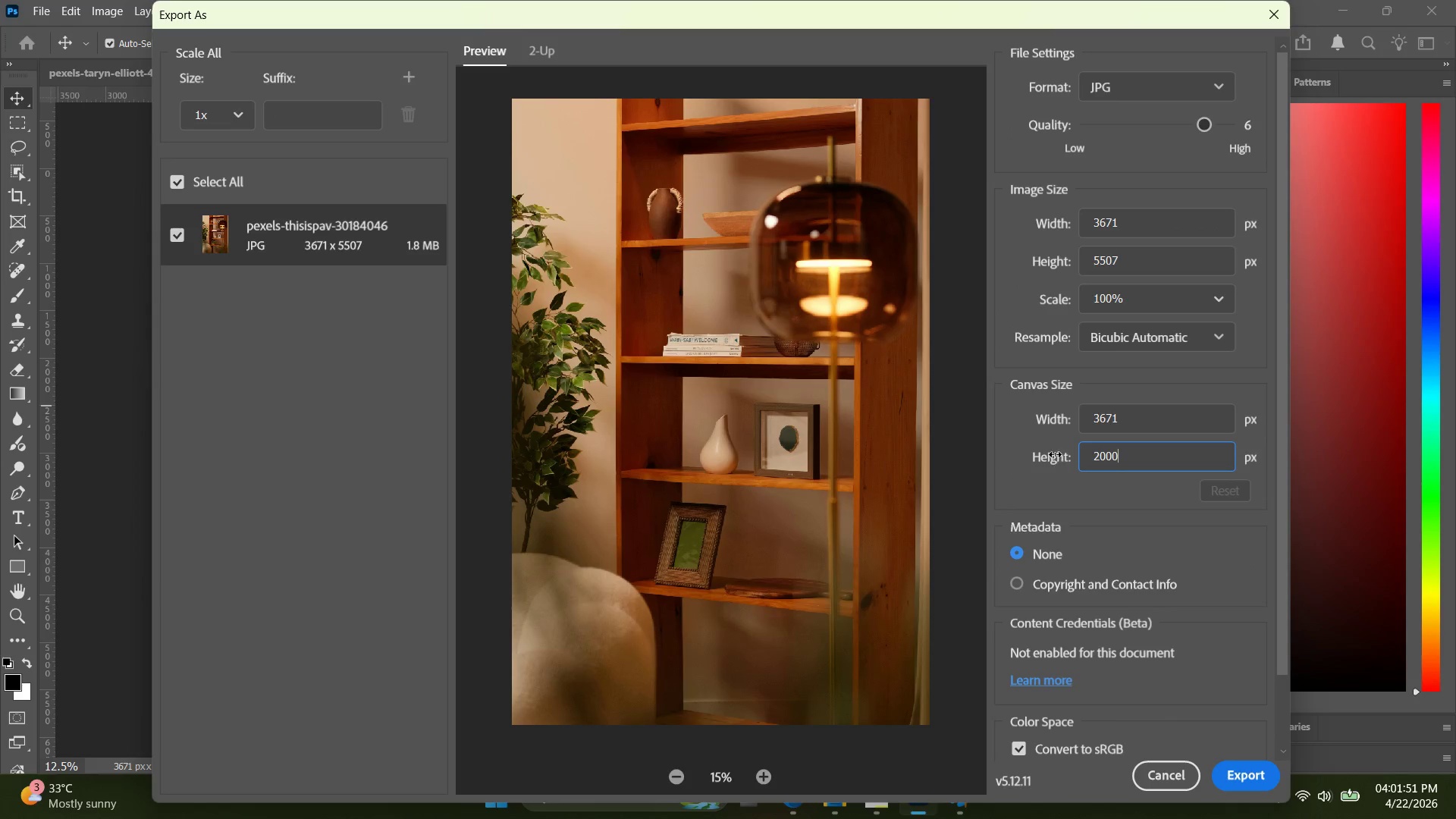 
key(Enter)
 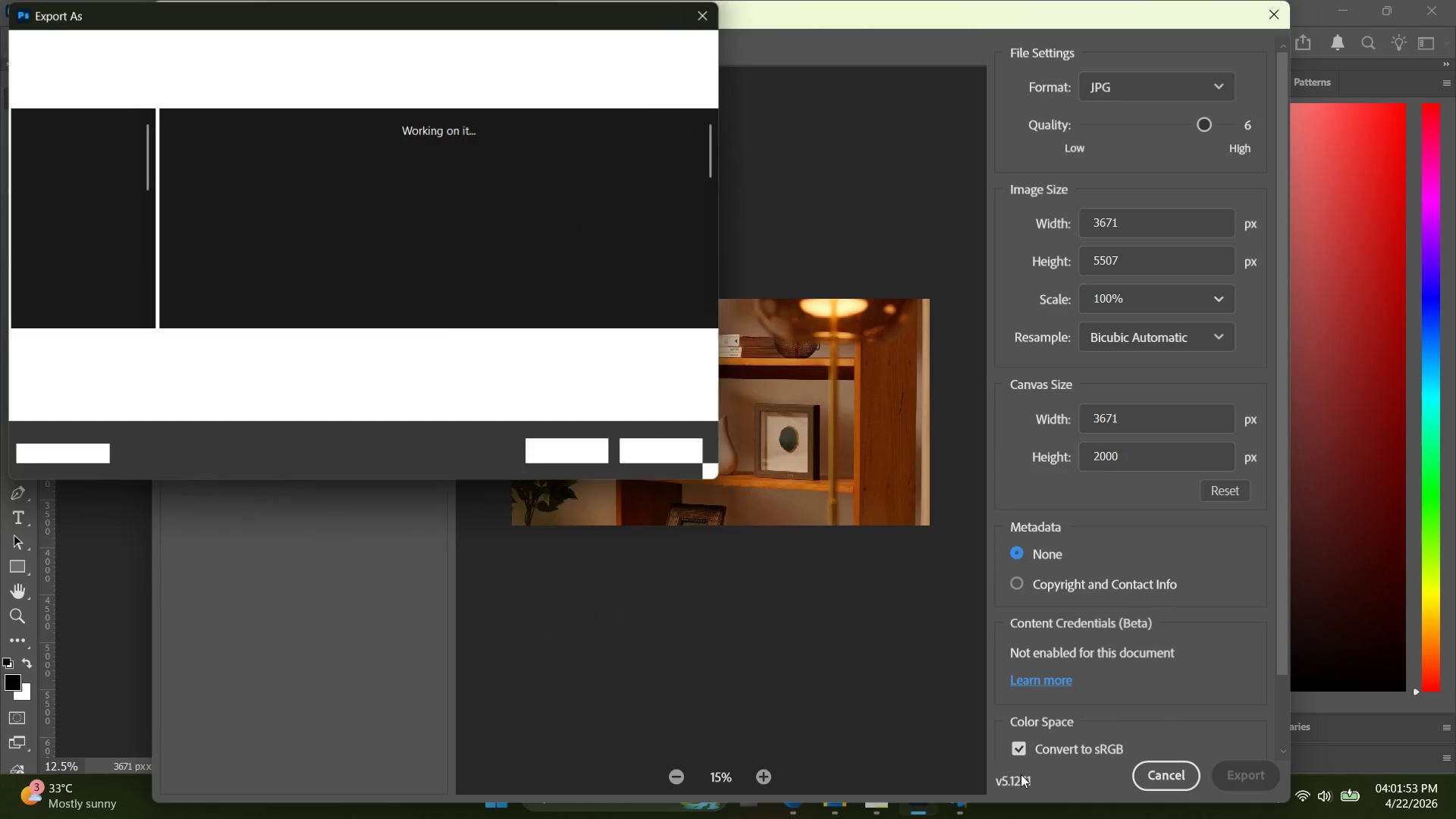 
scroll: coordinate [482, 240], scroll_direction: down, amount: 22.0
 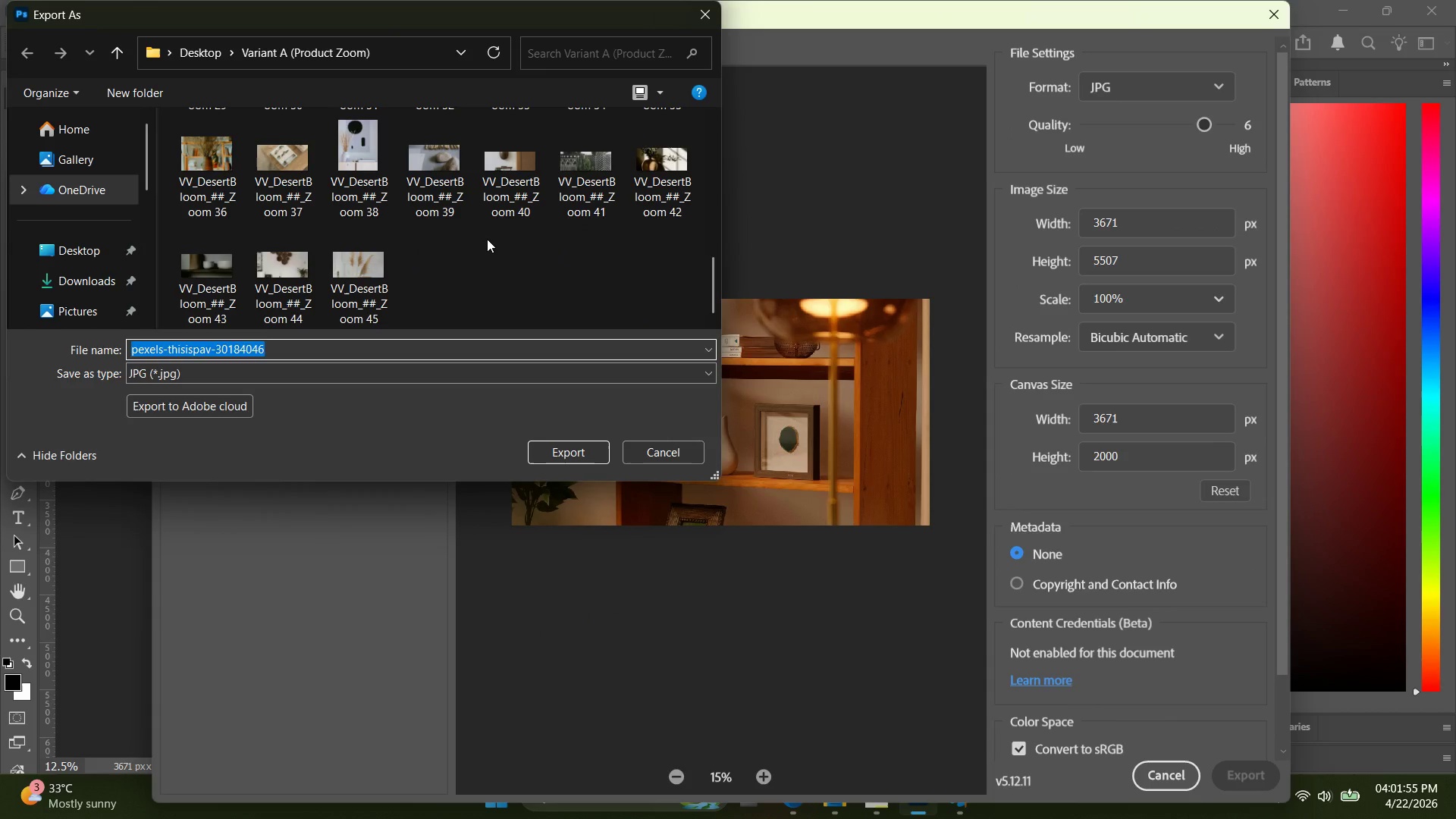 
type(46)
 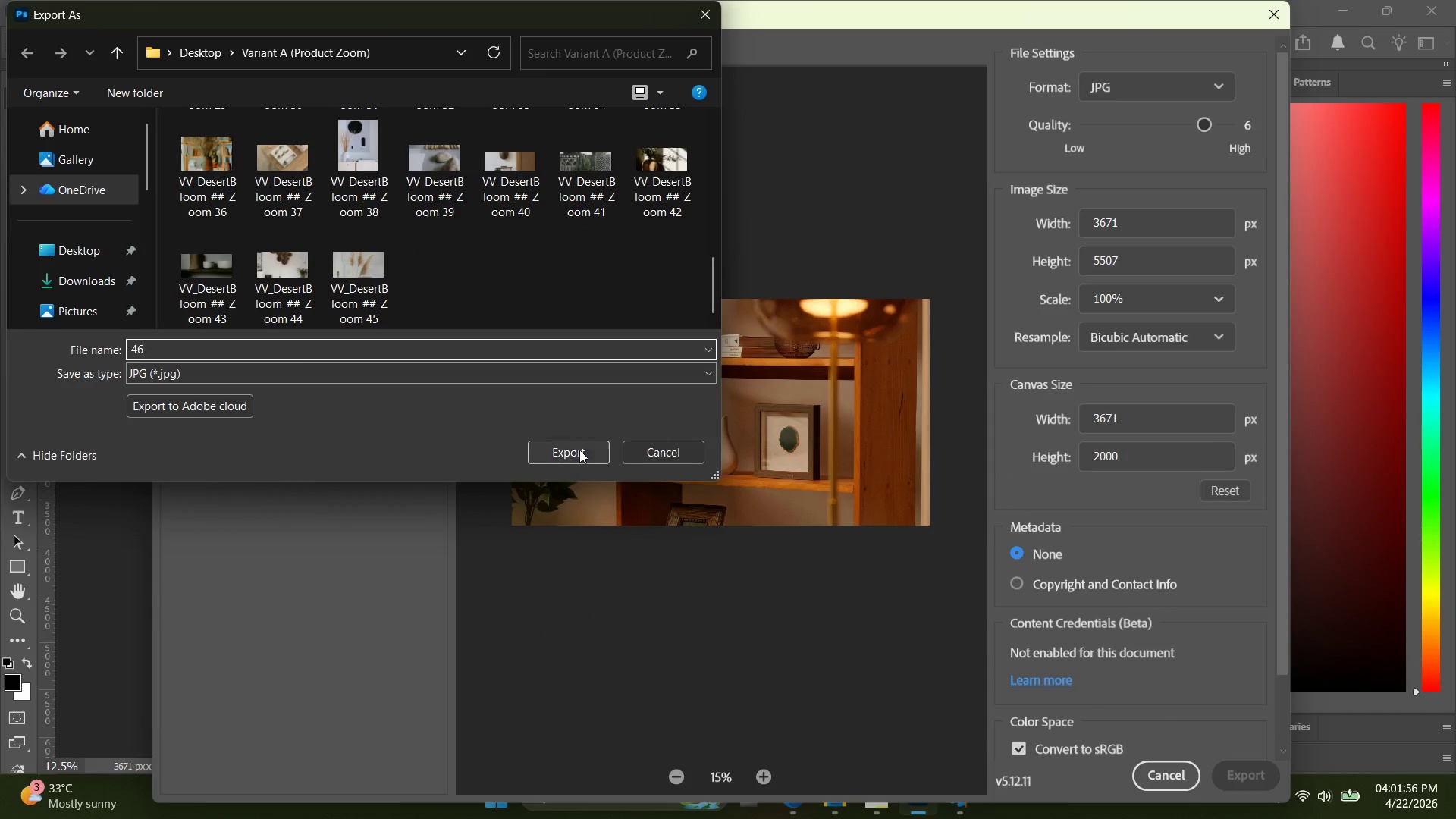 
left_click([579, 450])
 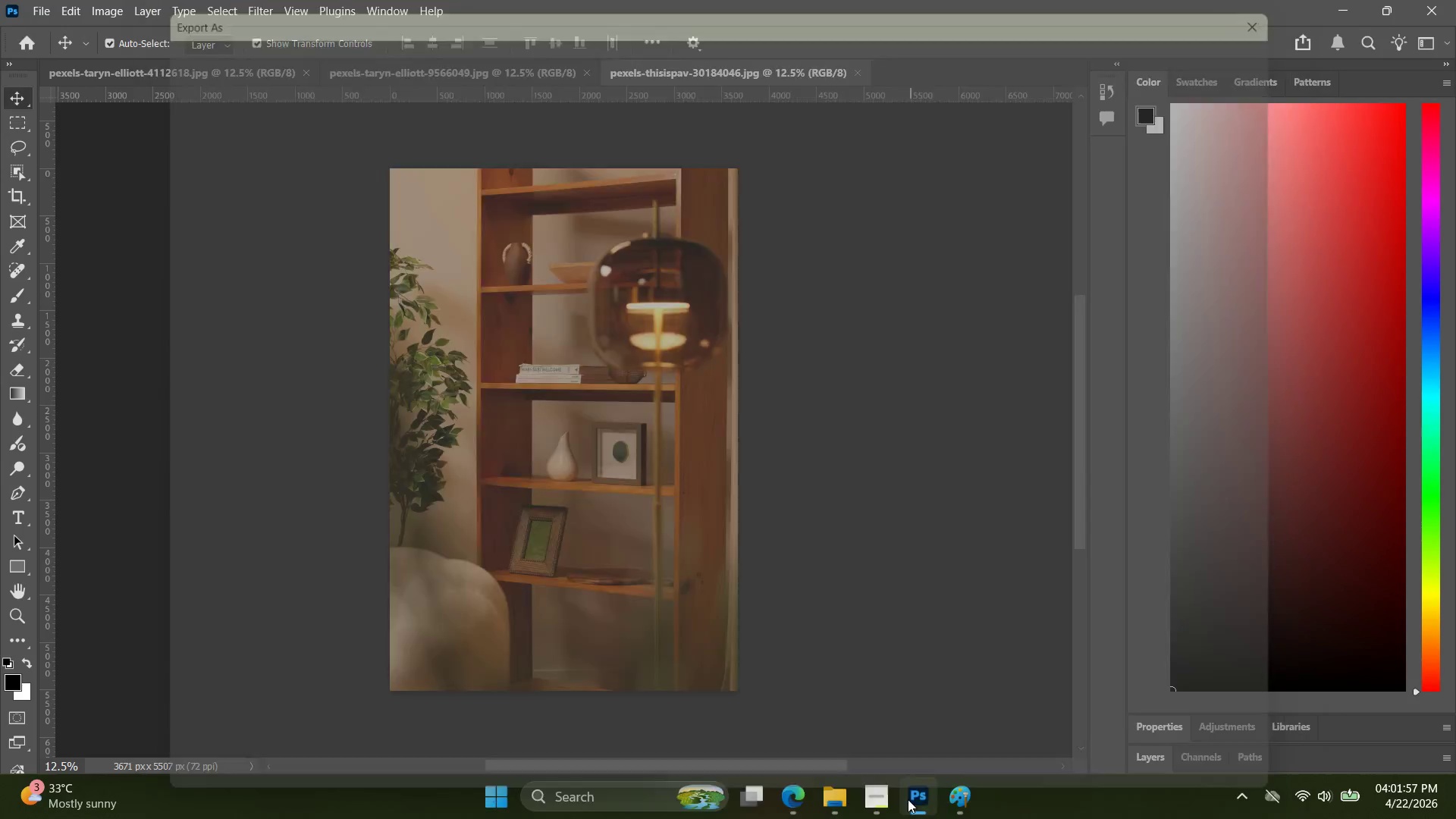 
left_click([886, 805])